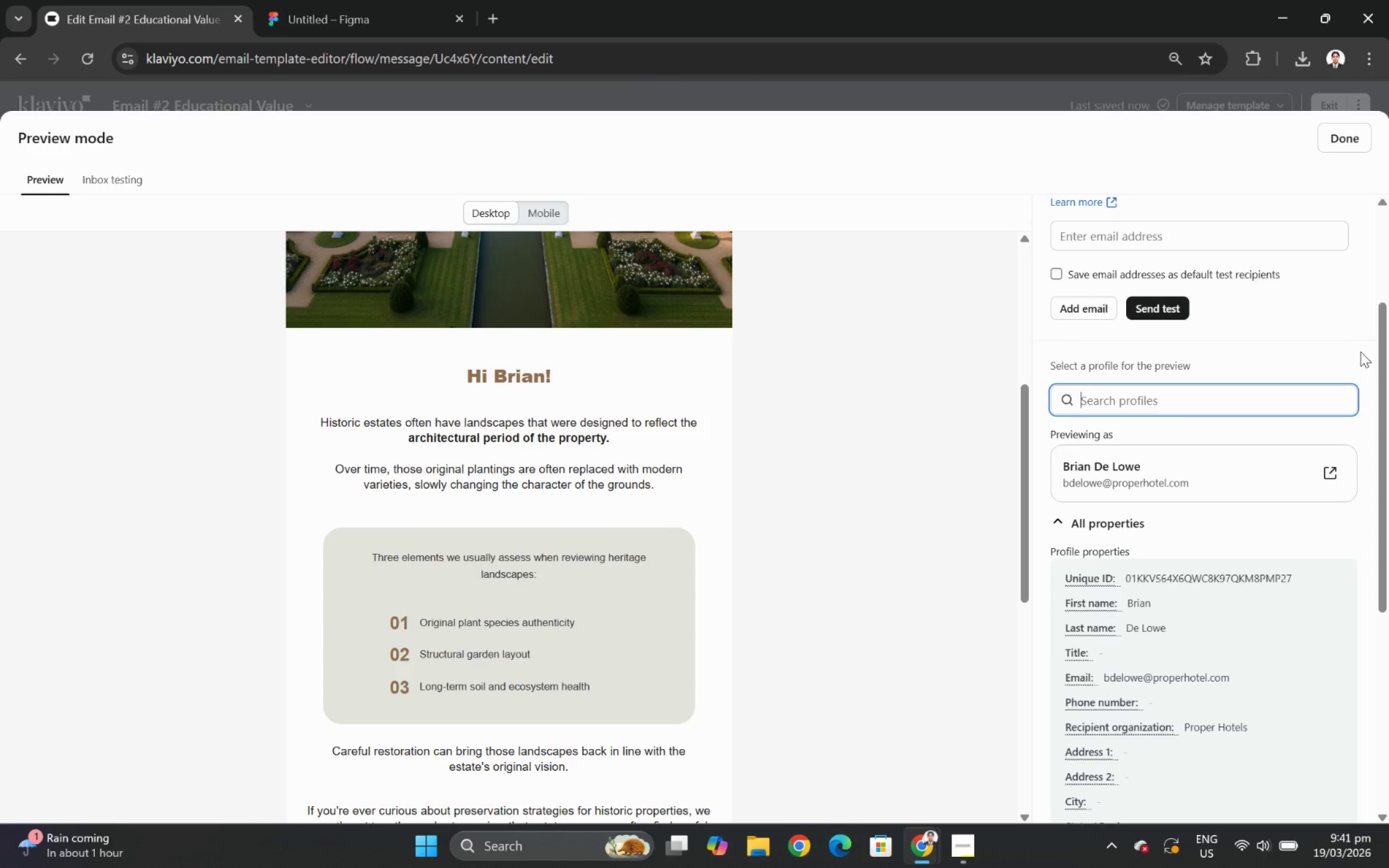 
left_click([1331, 398])
 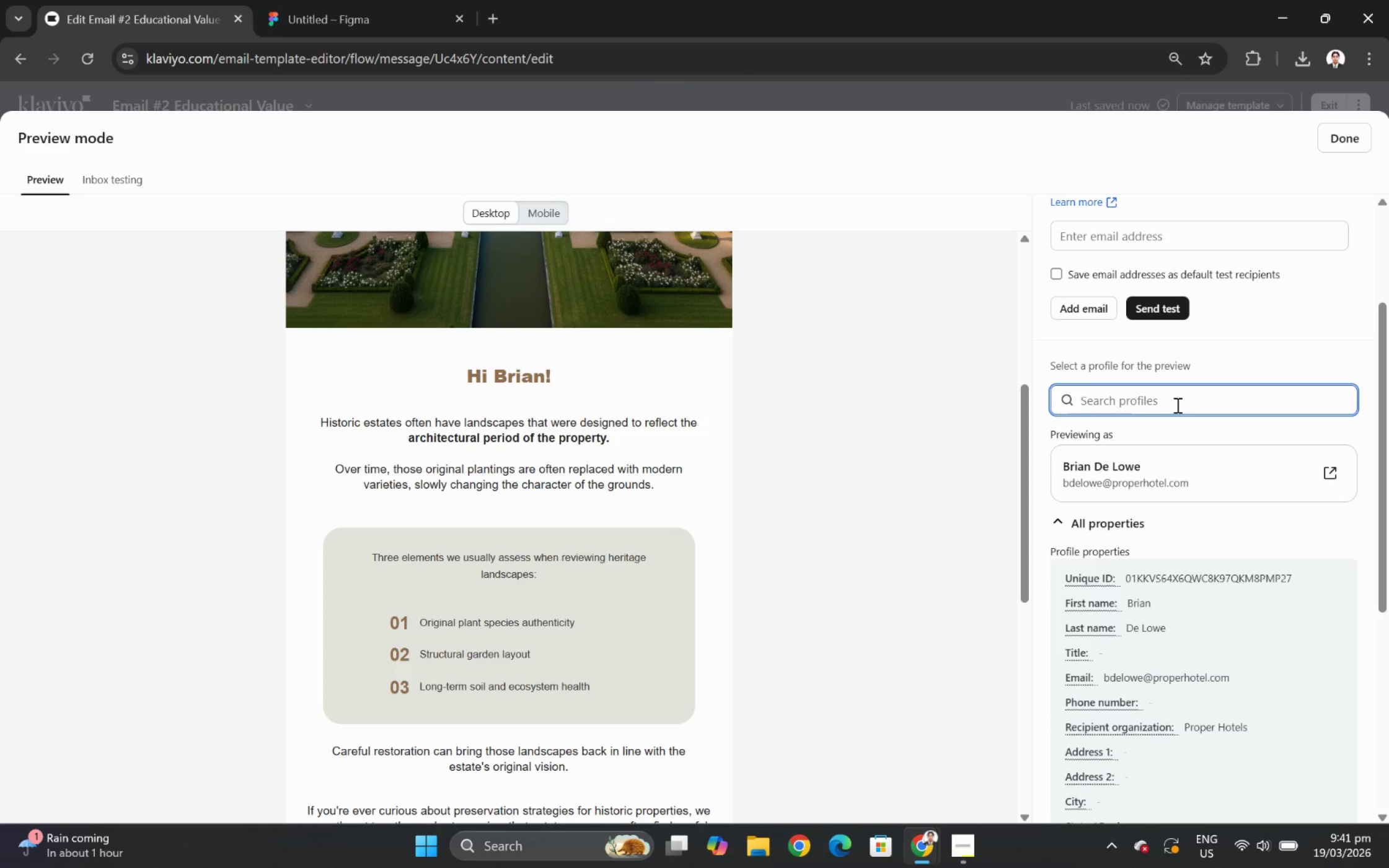 
wait(8.06)
 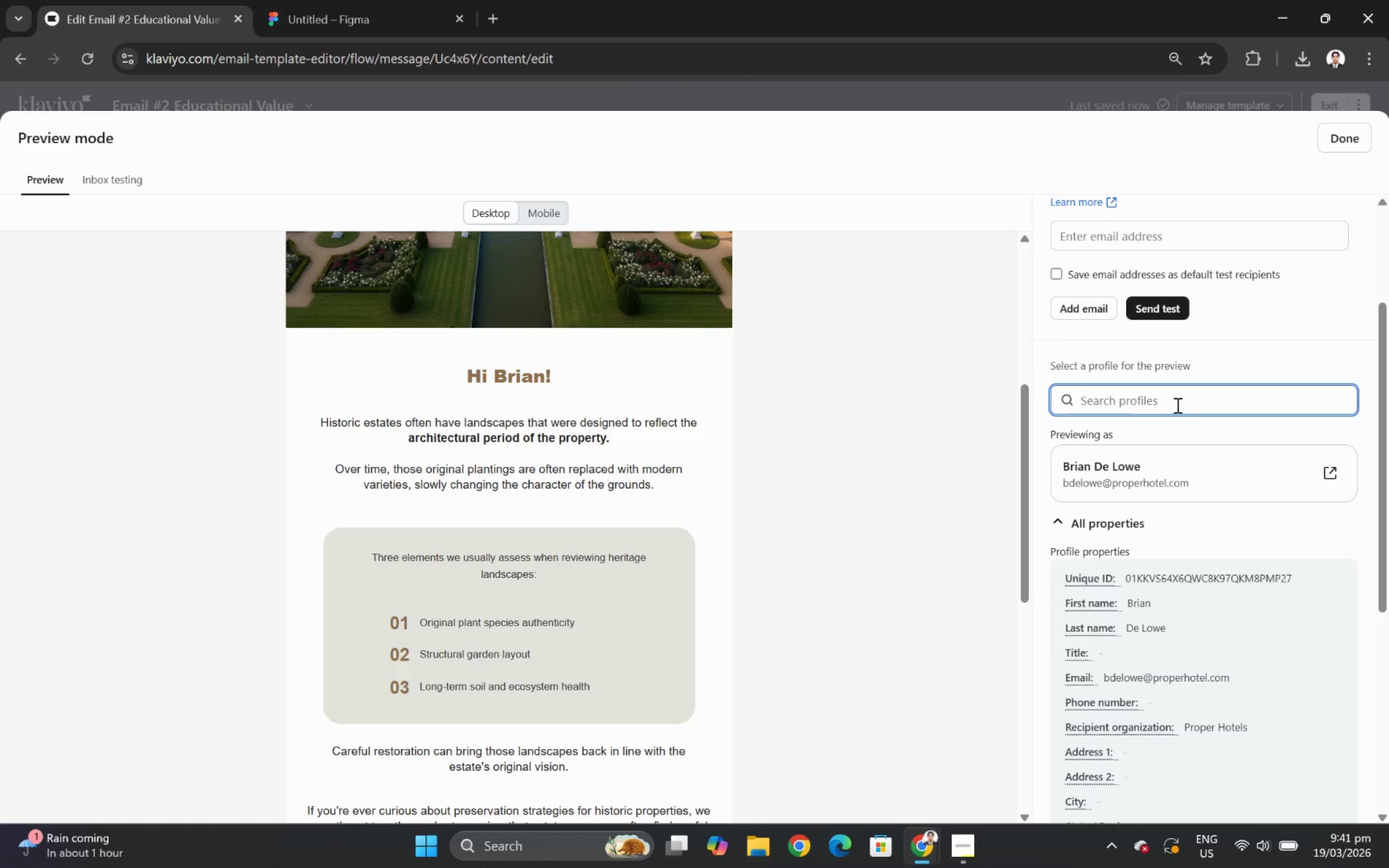 
key(T)
 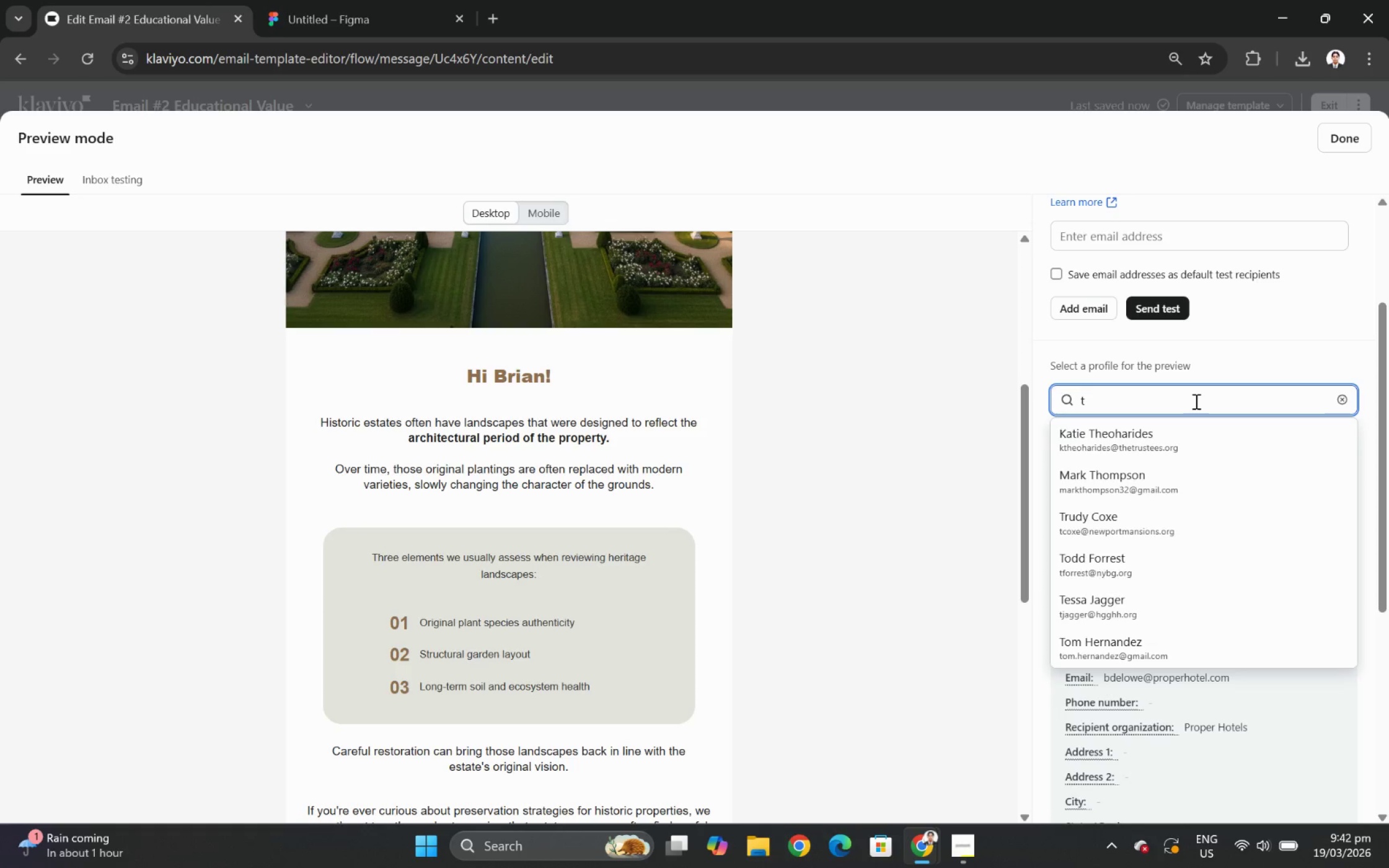 
scroll: coordinate [1266, 570], scroll_direction: down, amount: 2.0
 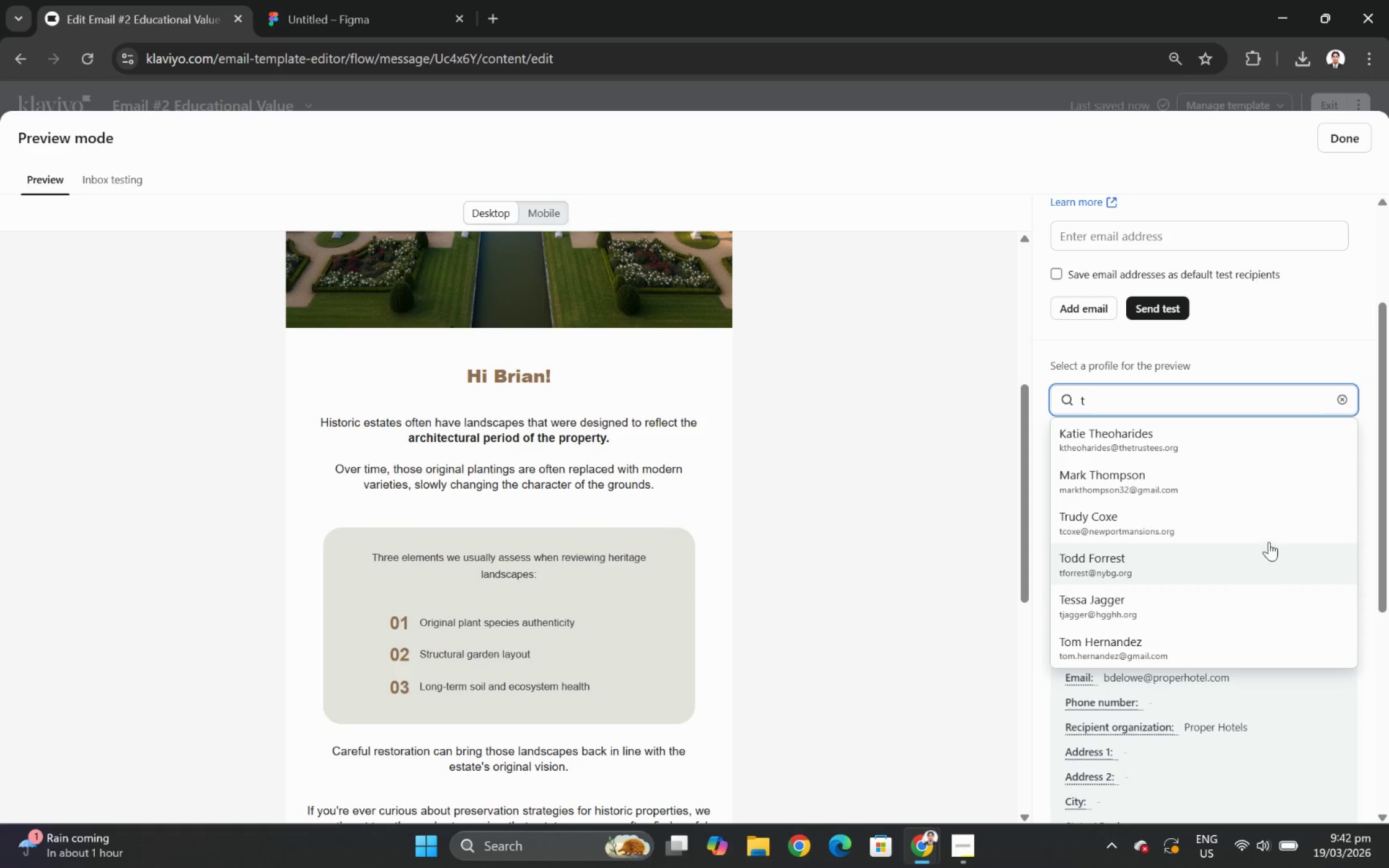 
left_click([1268, 532])
 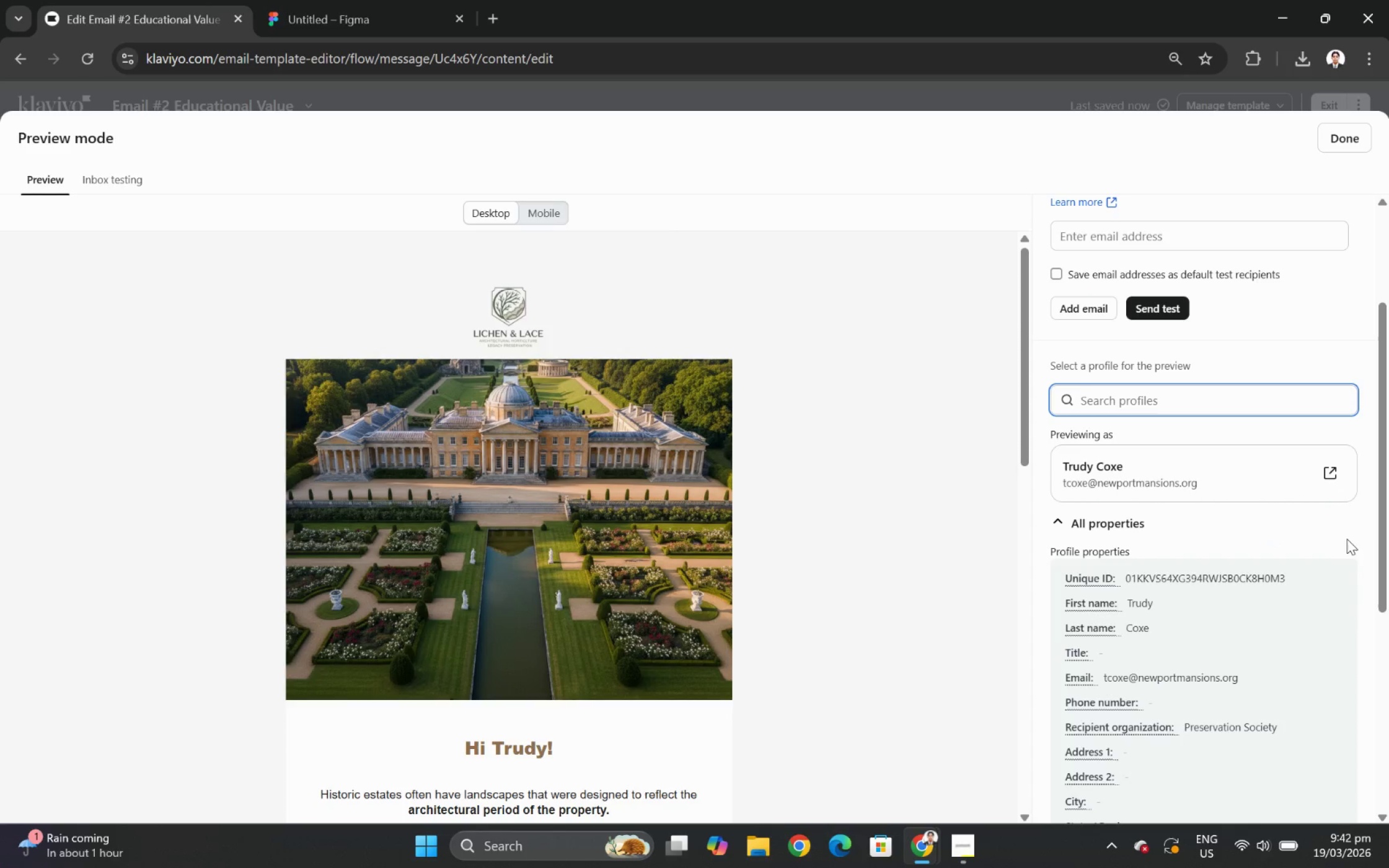 
scroll: coordinate [831, 559], scroll_direction: down, amount: 6.0
 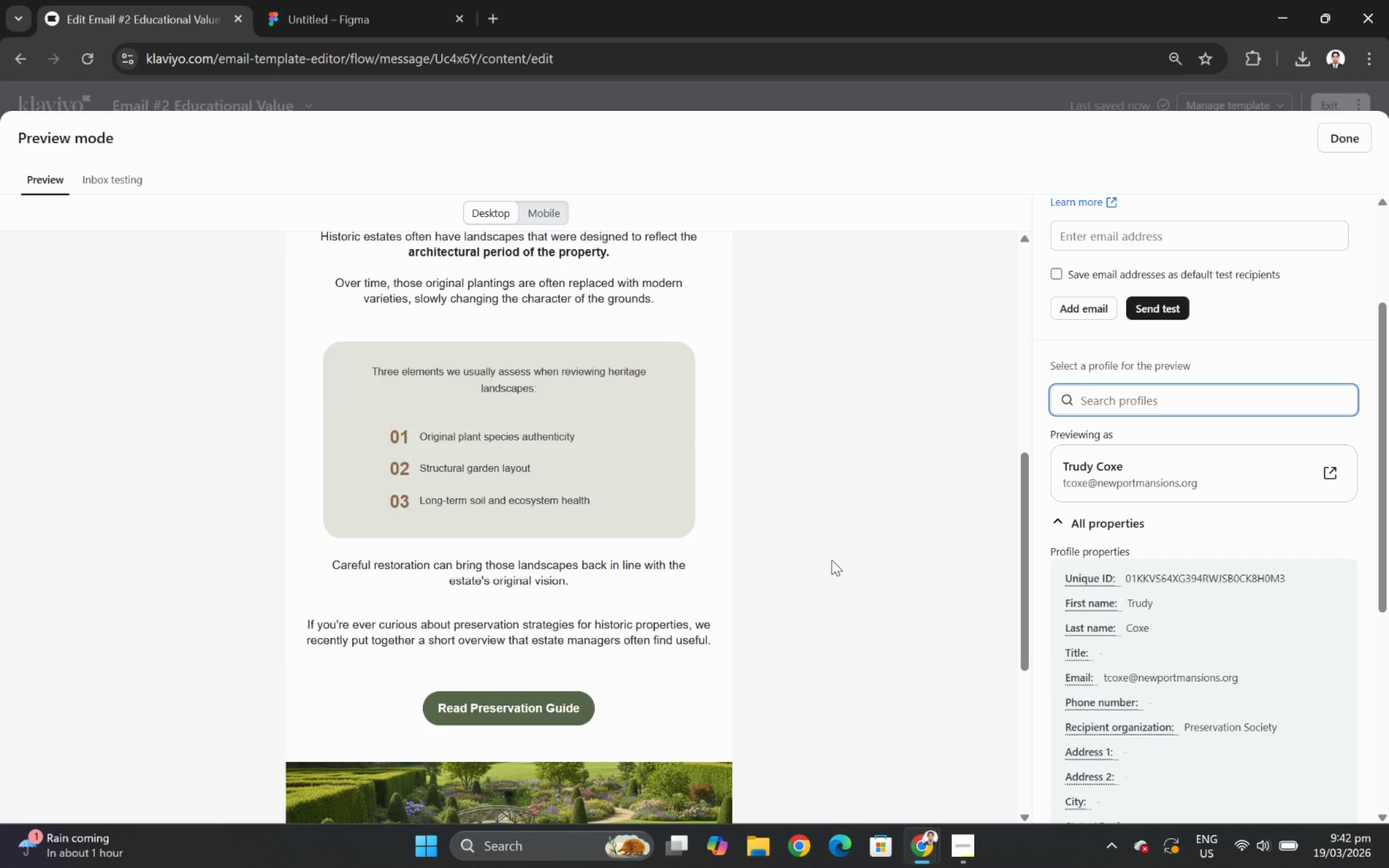 
scroll: coordinate [831, 559], scroll_direction: up, amount: 1.0
 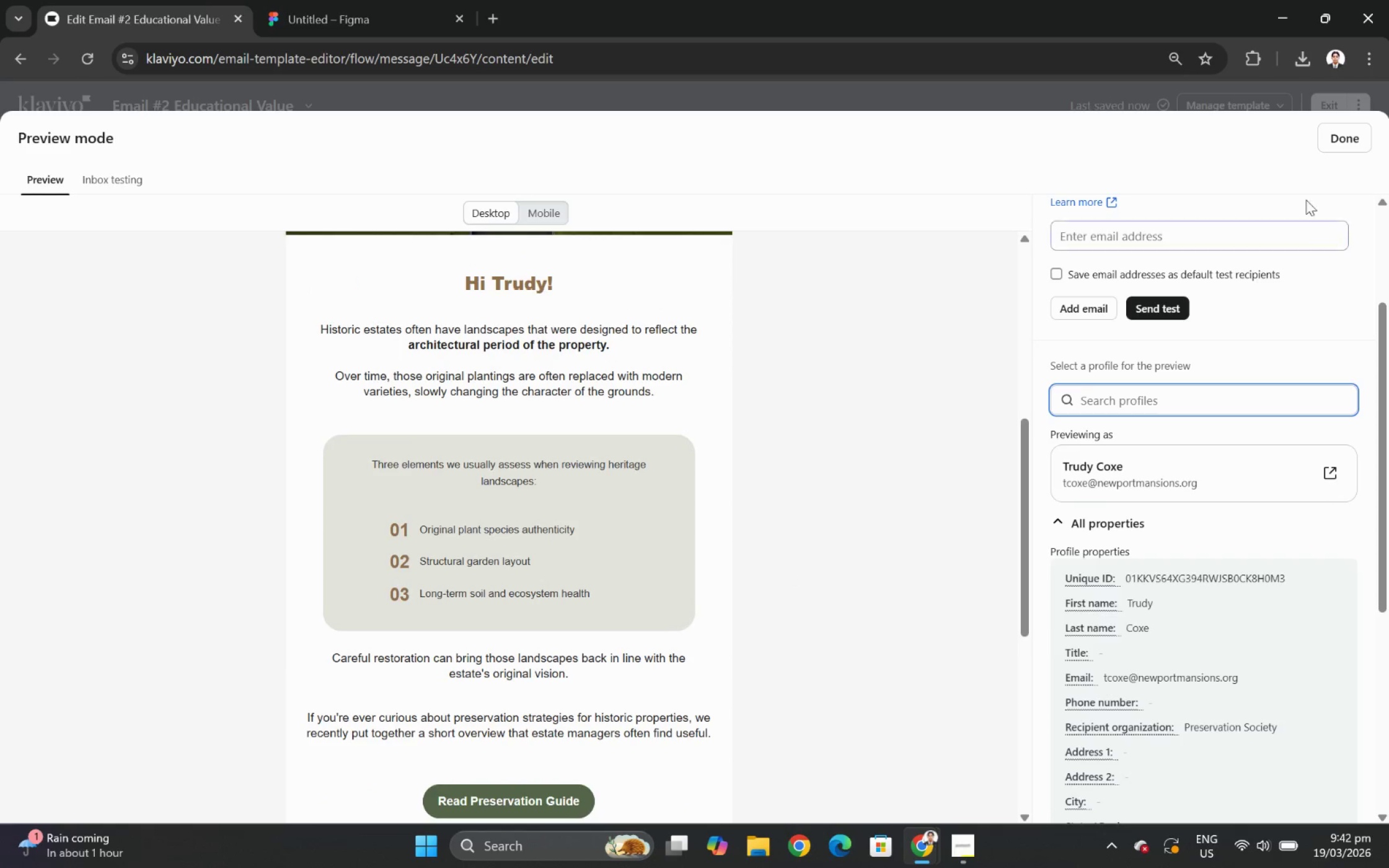 
left_click([1341, 144])
 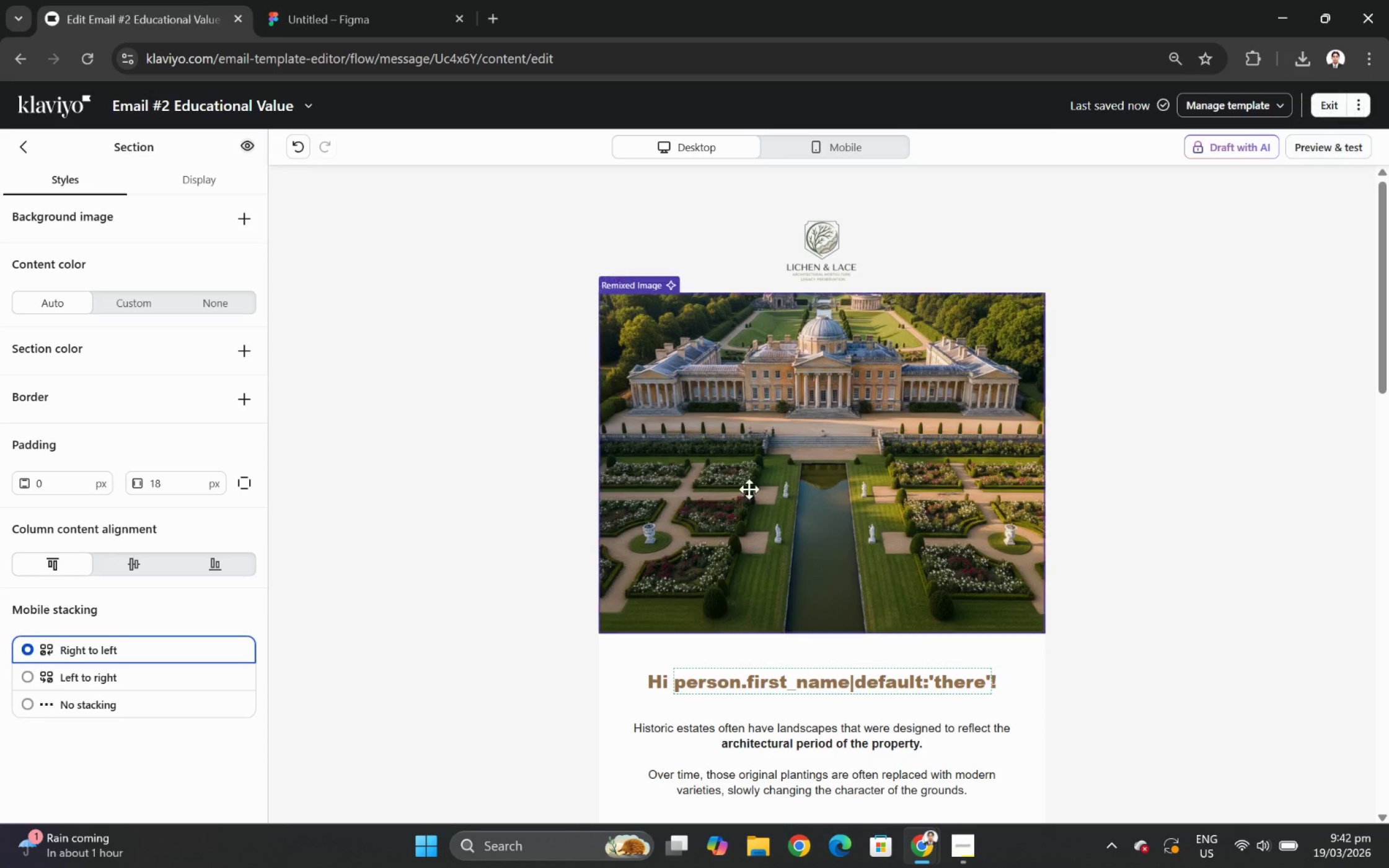 
scroll: coordinate [477, 587], scroll_direction: down, amount: 6.0
 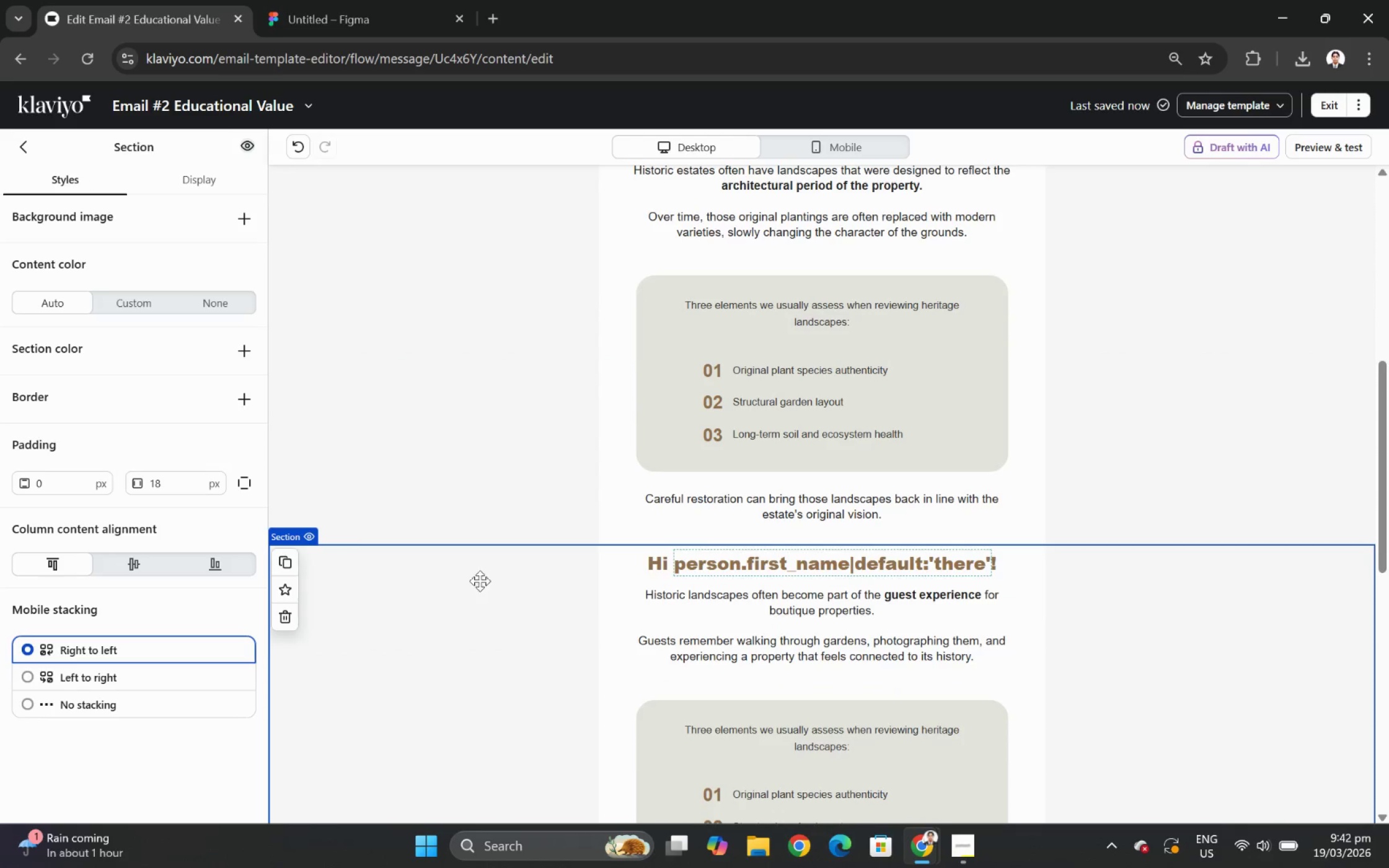 
left_click([478, 577])
 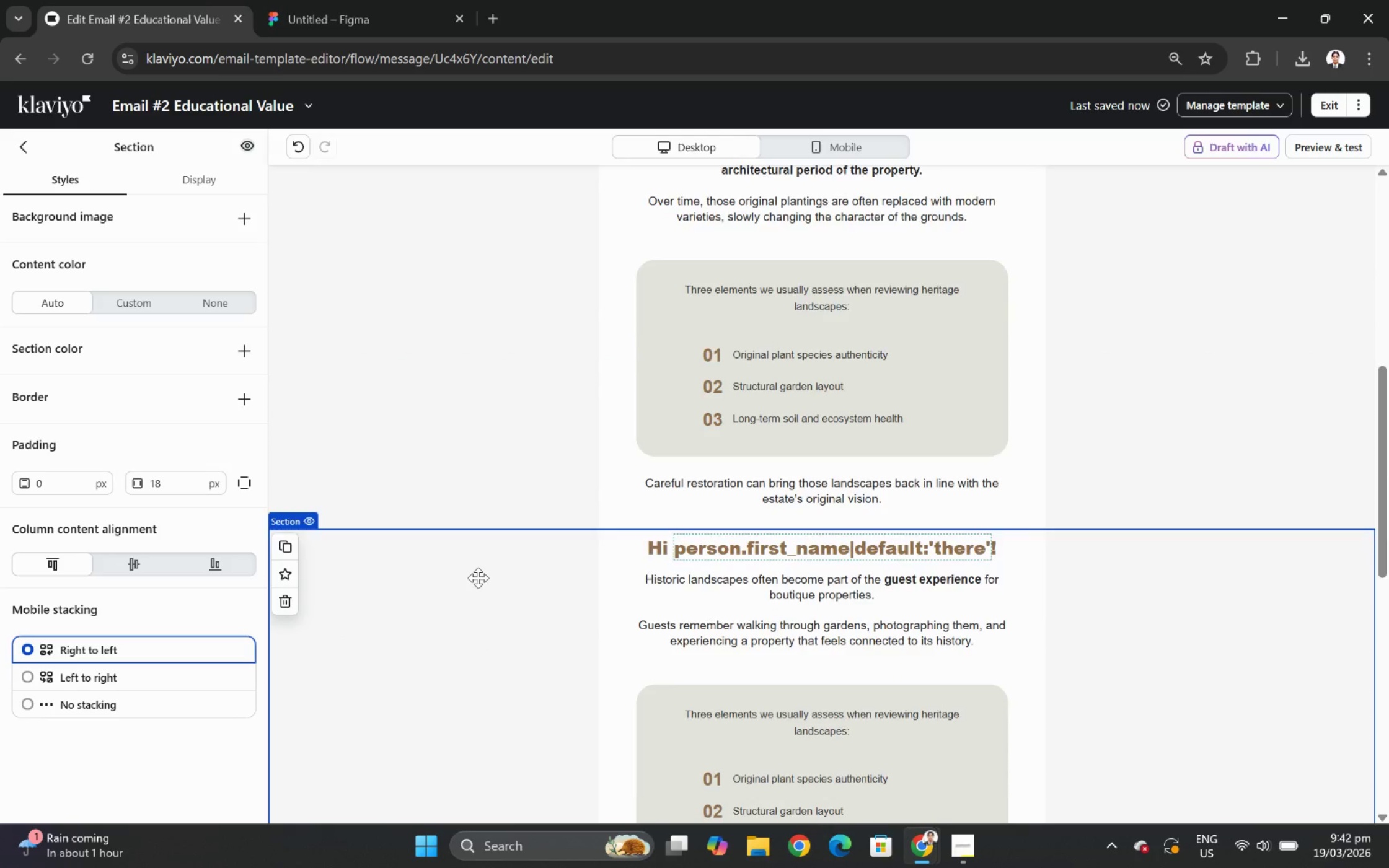 
scroll: coordinate [478, 577], scroll_direction: down, amount: 5.0
 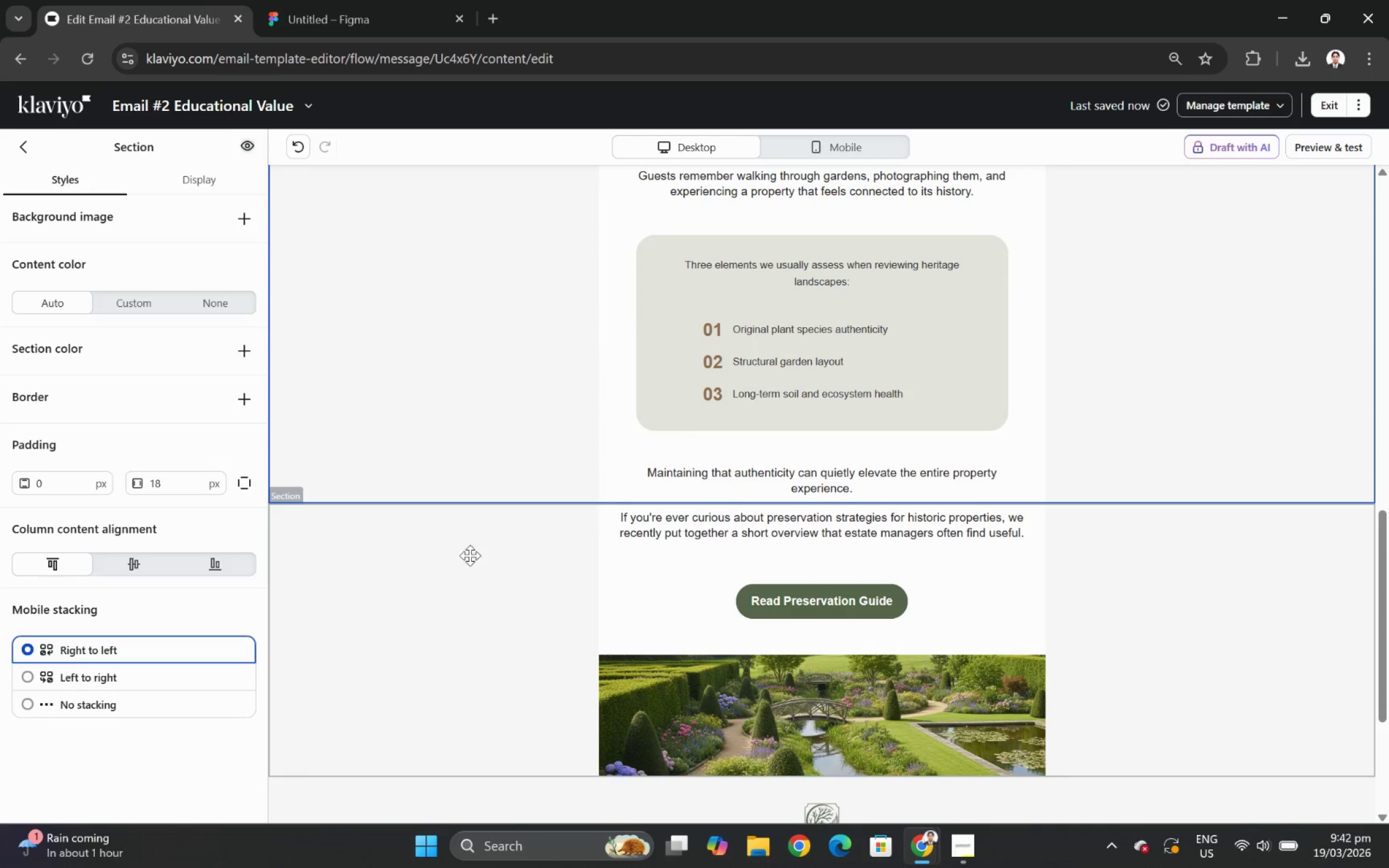 
left_click([469, 518])
 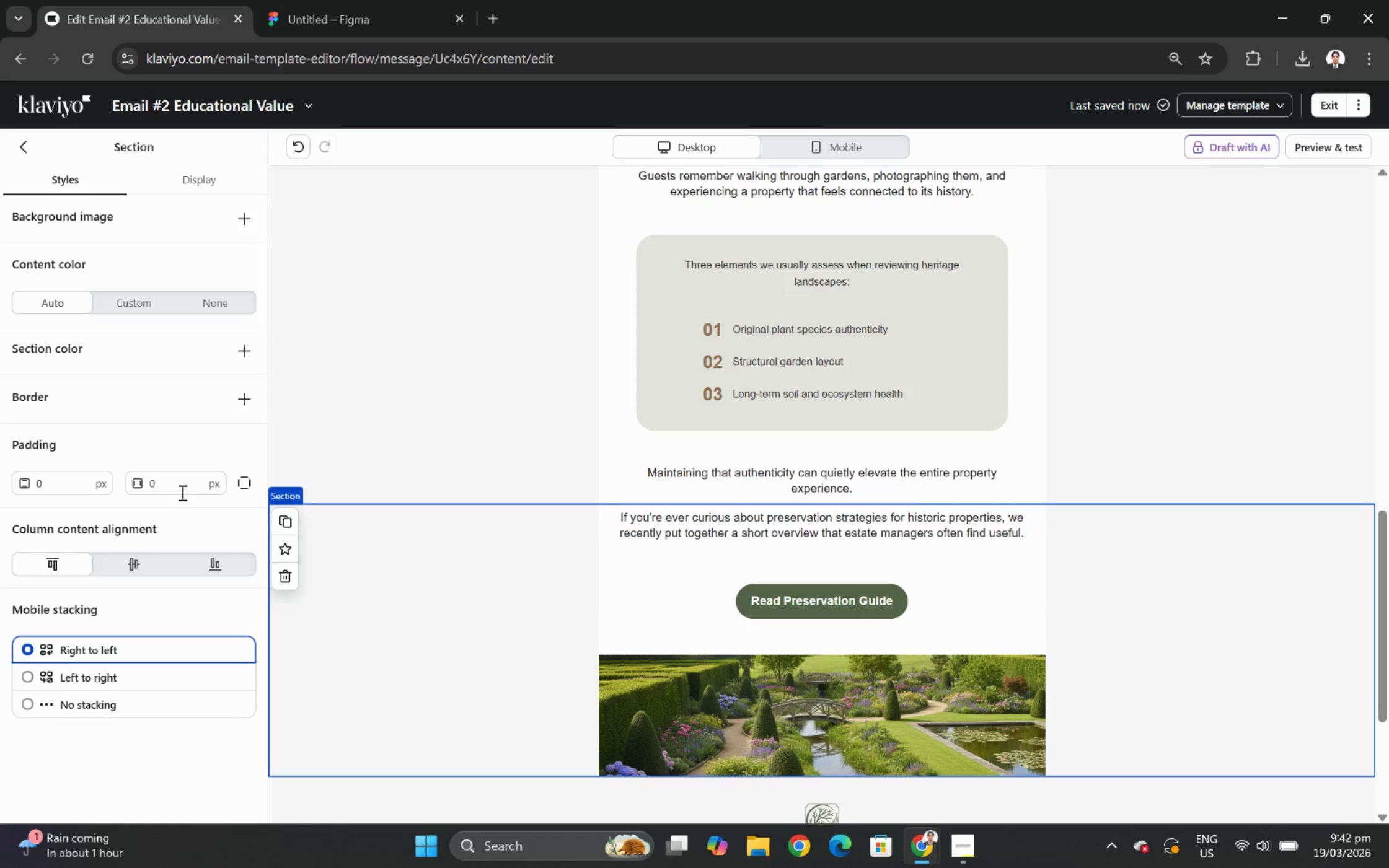 
double_click([170, 480])
 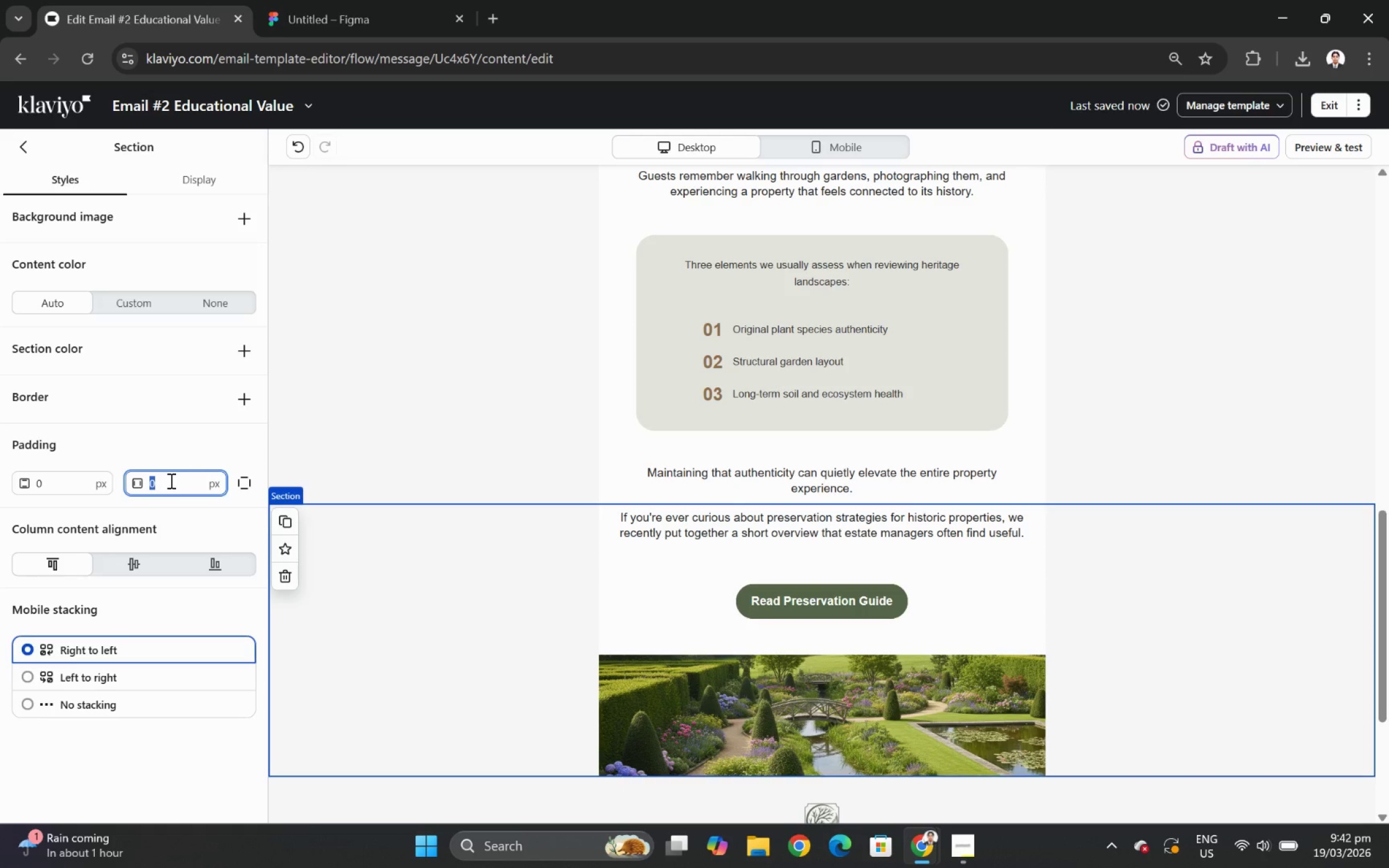 
key(Numpad1)
 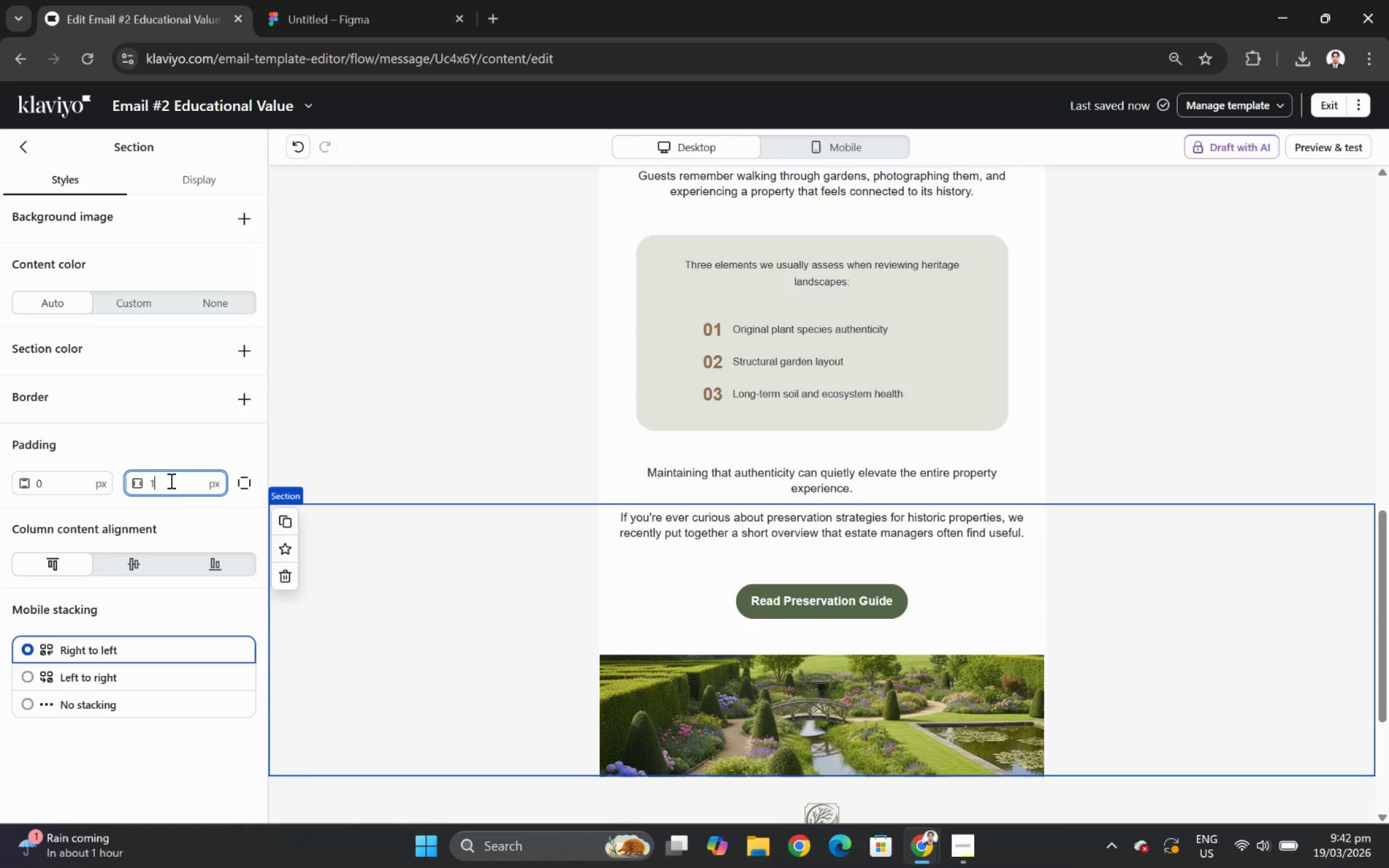 
key(Numpad8)
 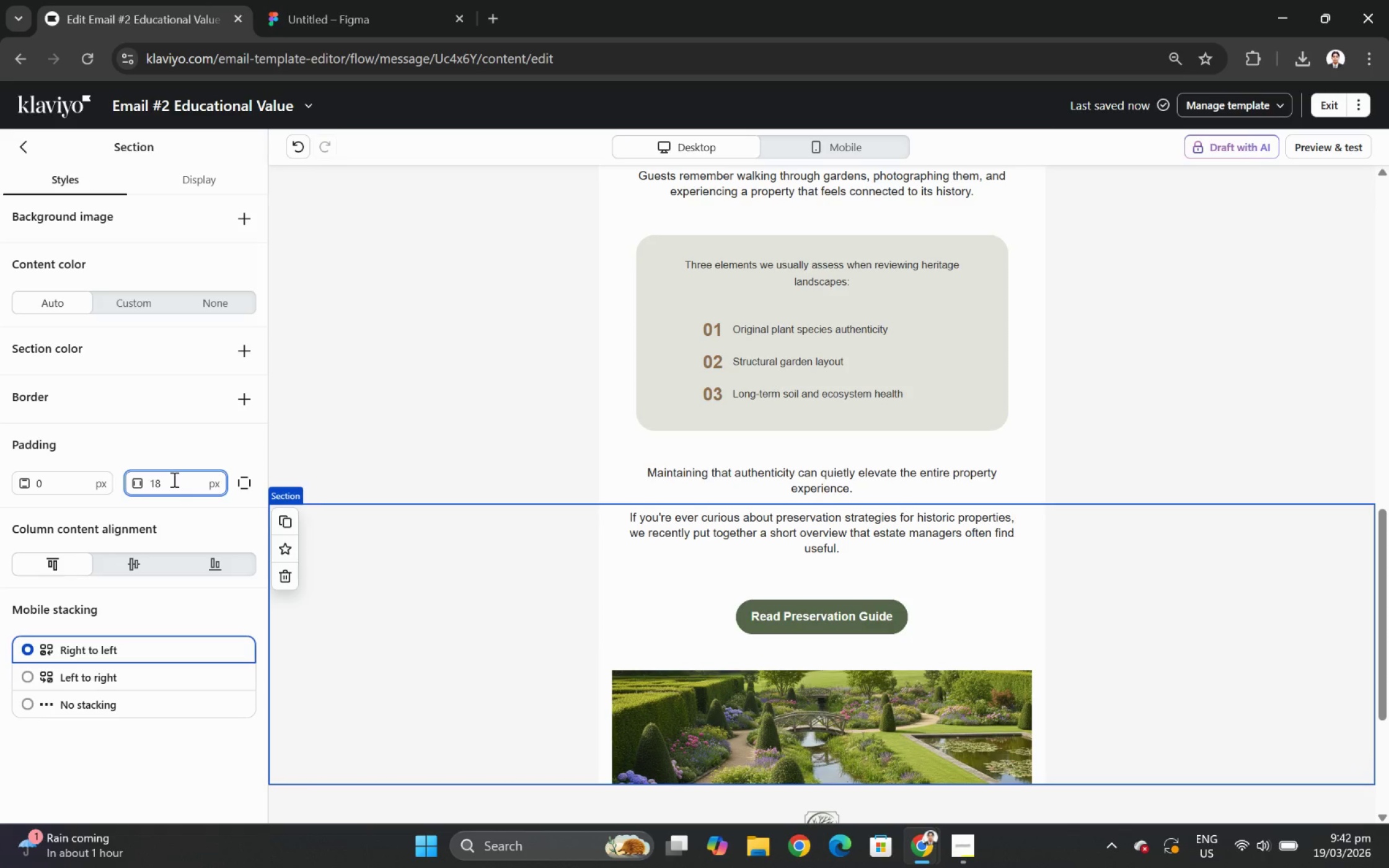 
scroll: coordinate [570, 512], scroll_direction: down, amount: 3.0
 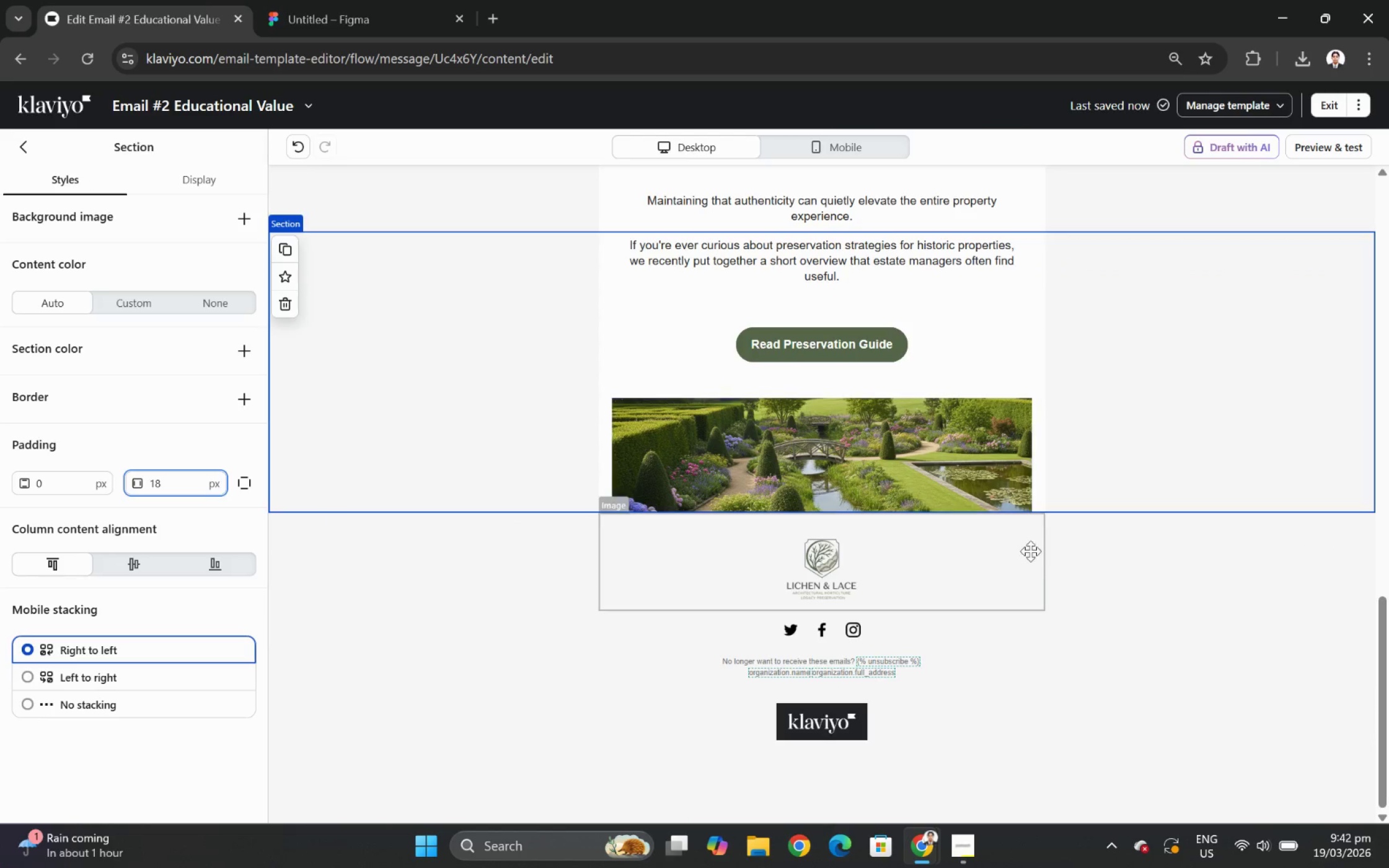 
left_click([1088, 615])
 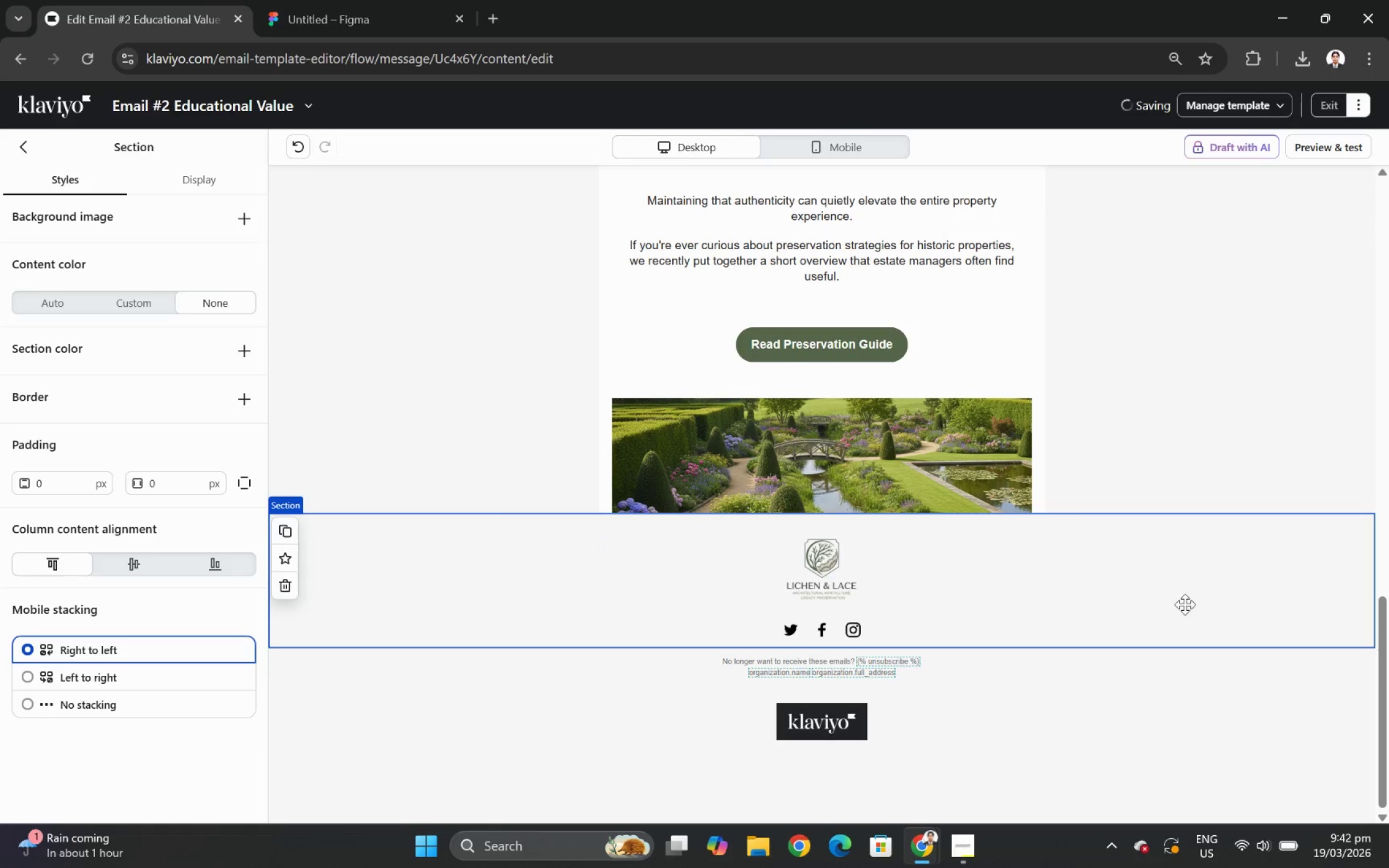 
scroll: coordinate [1244, 680], scroll_direction: up, amount: 3.0
 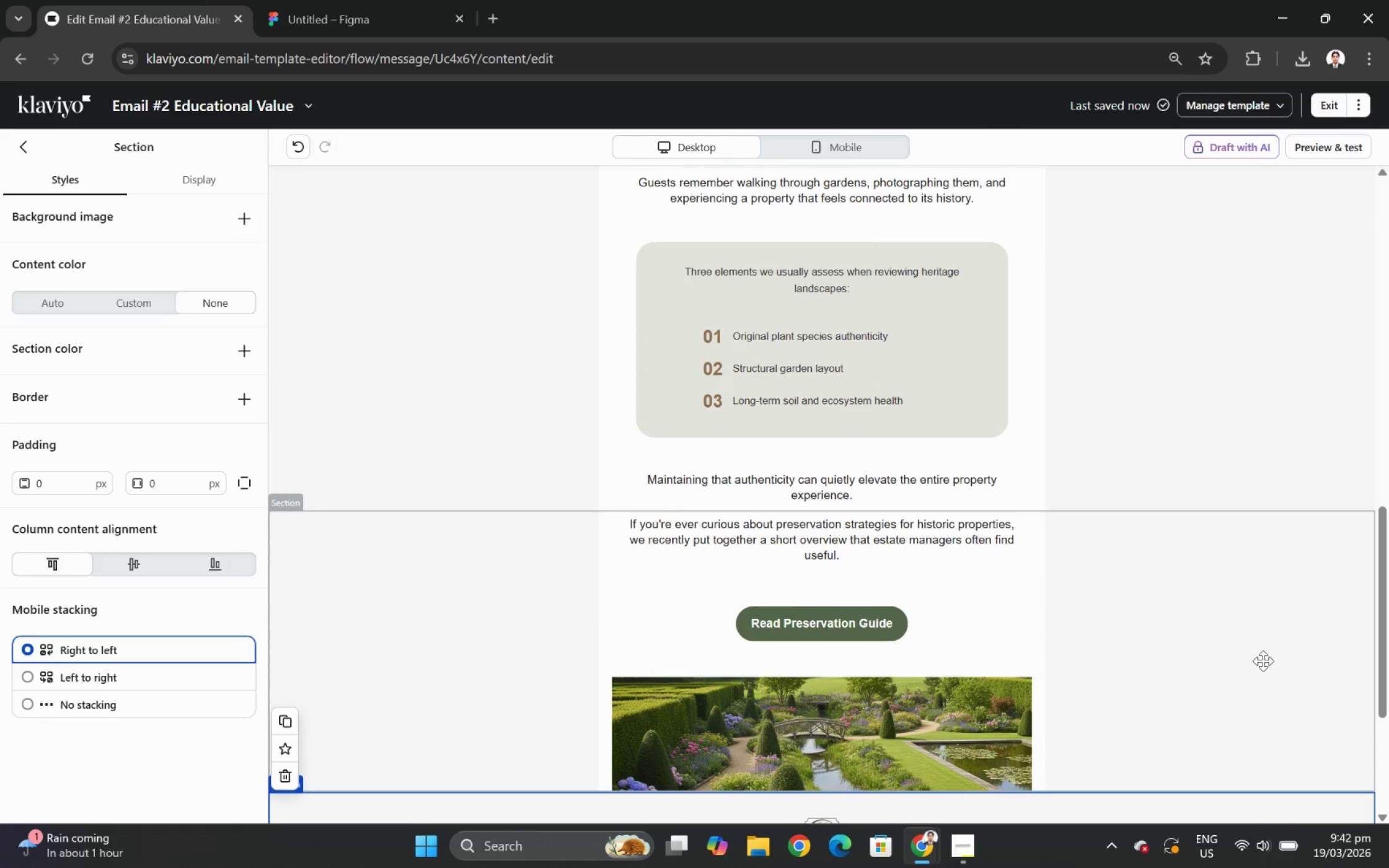 
scroll: coordinate [1247, 651], scroll_direction: down, amount: 2.0
 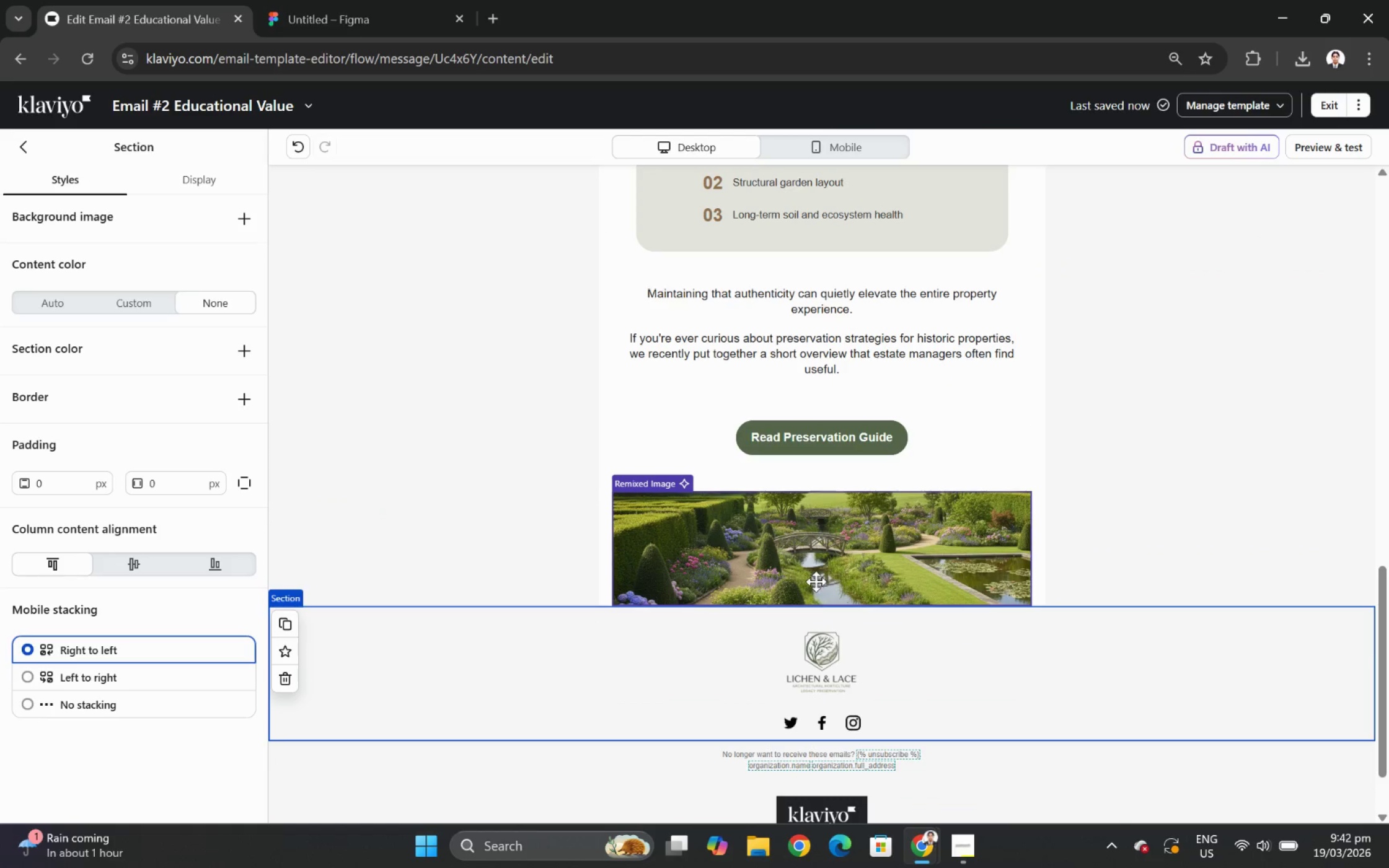 
left_click([805, 556])
 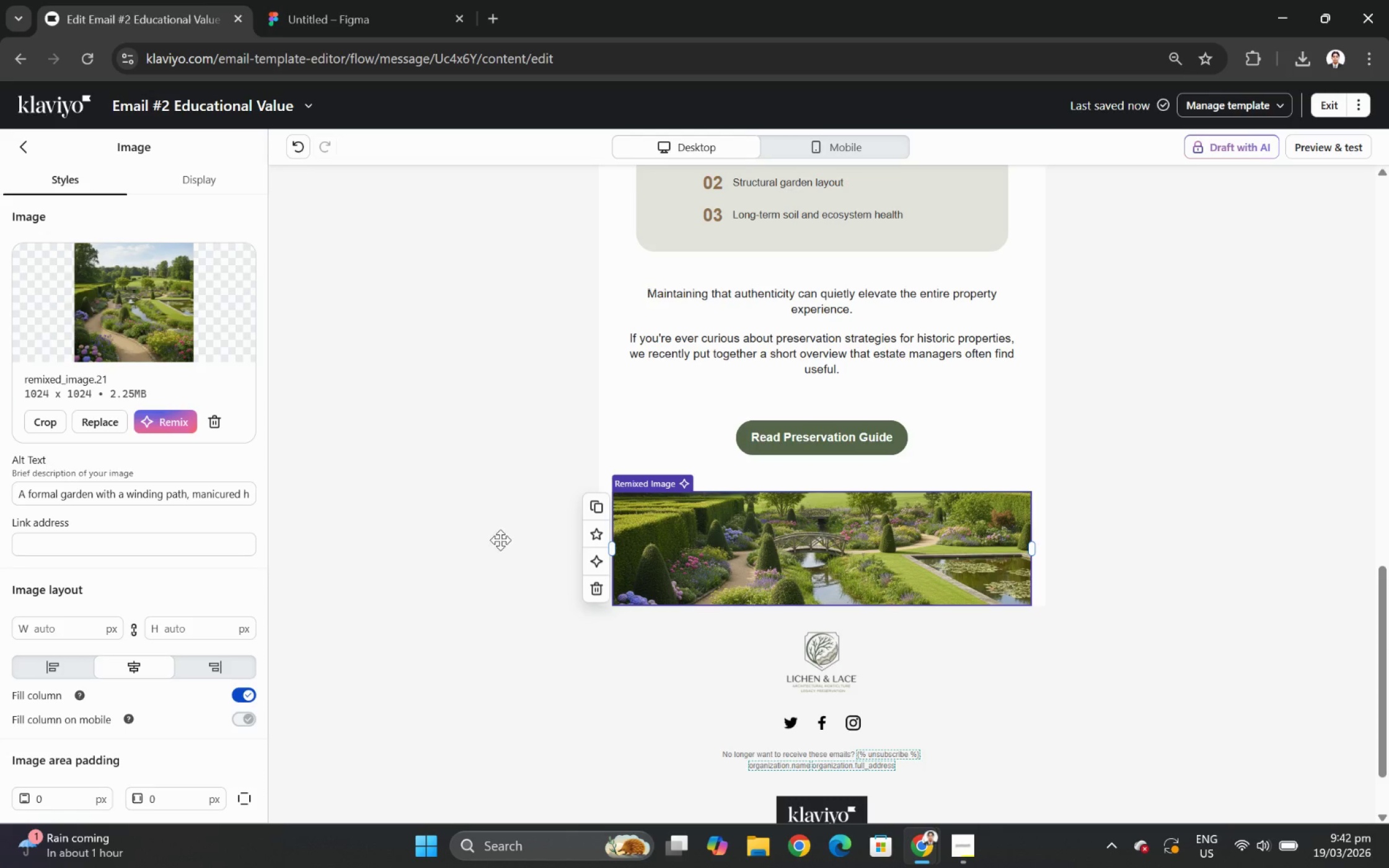 
scroll: coordinate [1092, 571], scroll_direction: up, amount: 1.0
 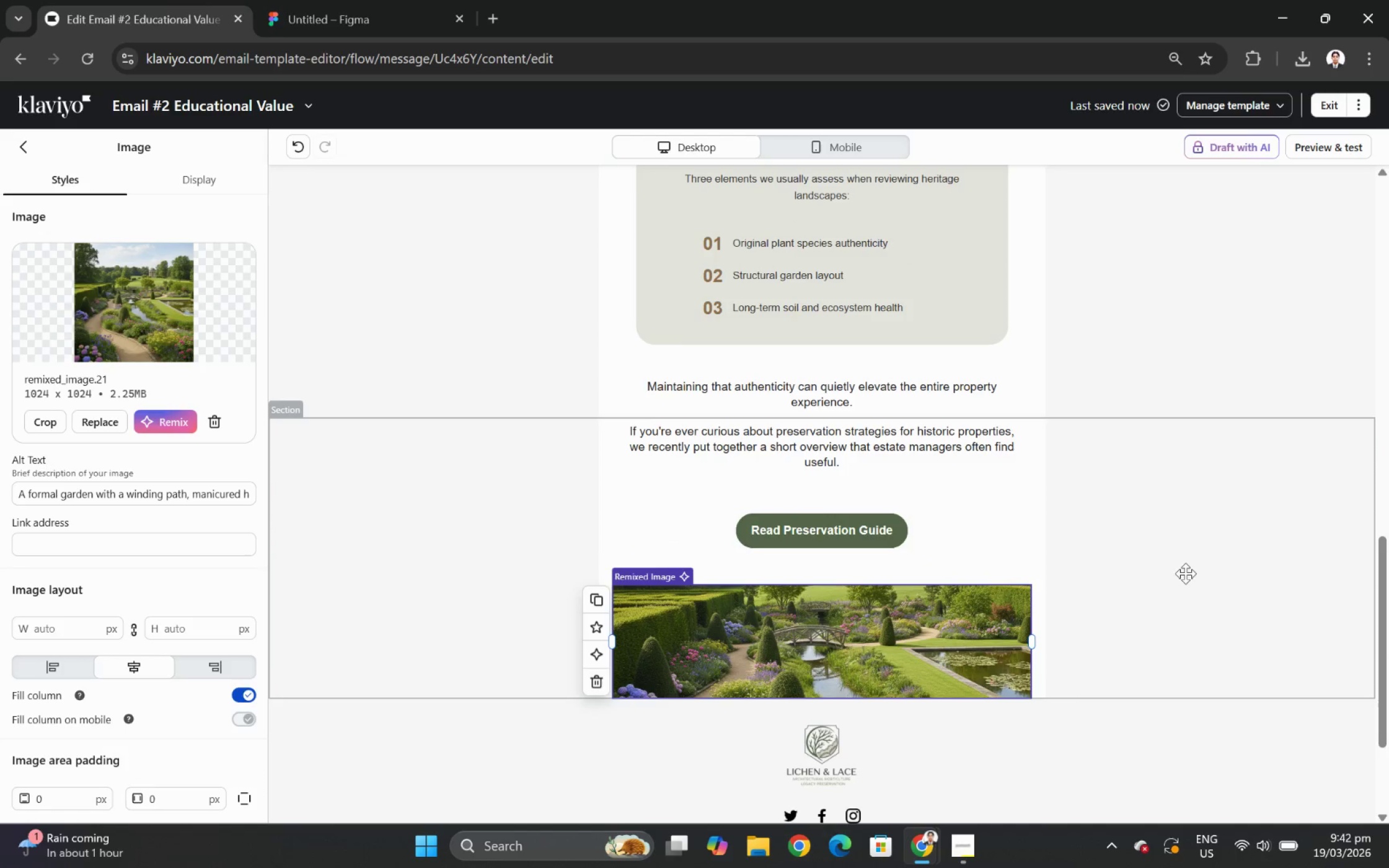 
left_click([1186, 573])
 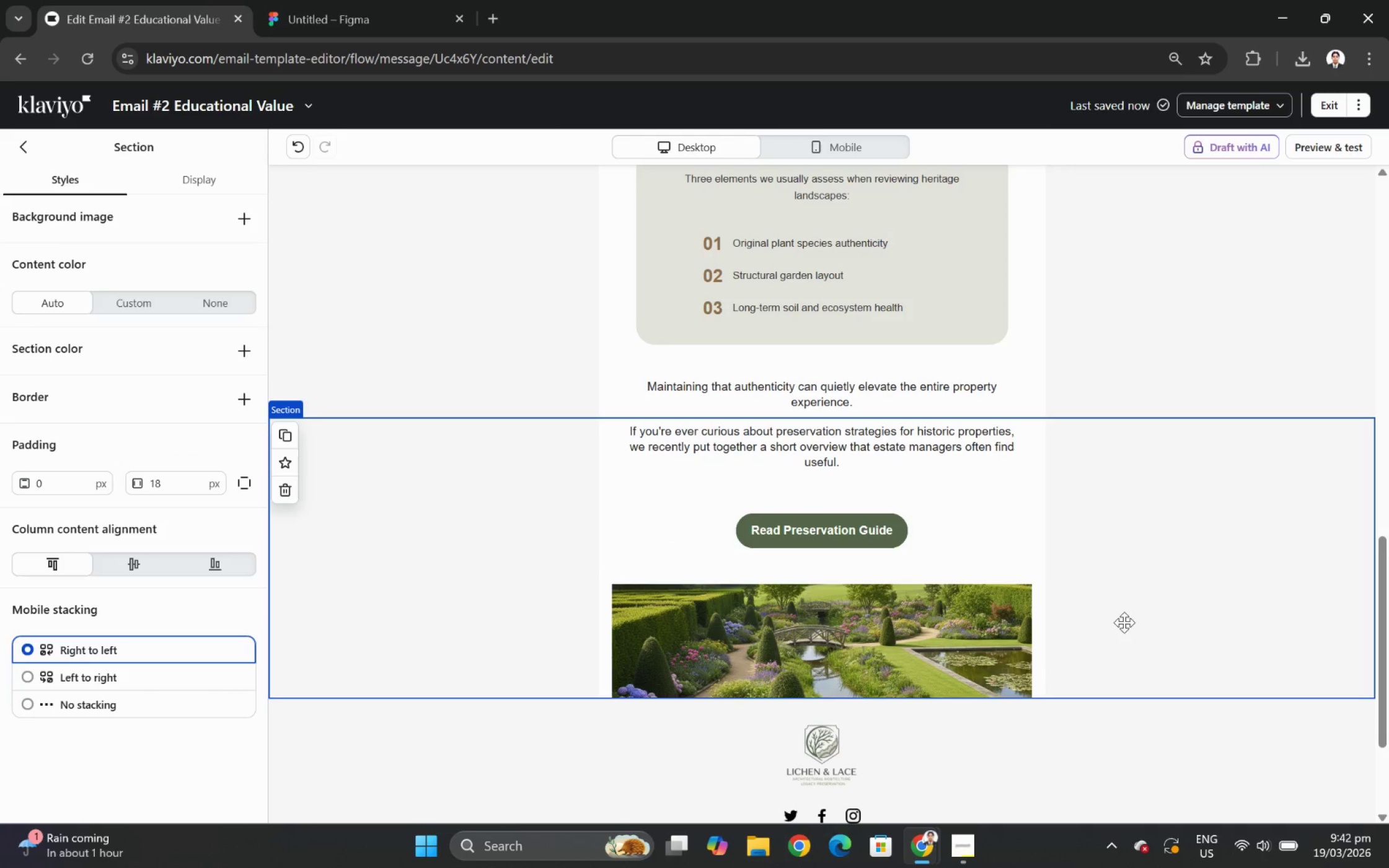 
left_click([963, 640])
 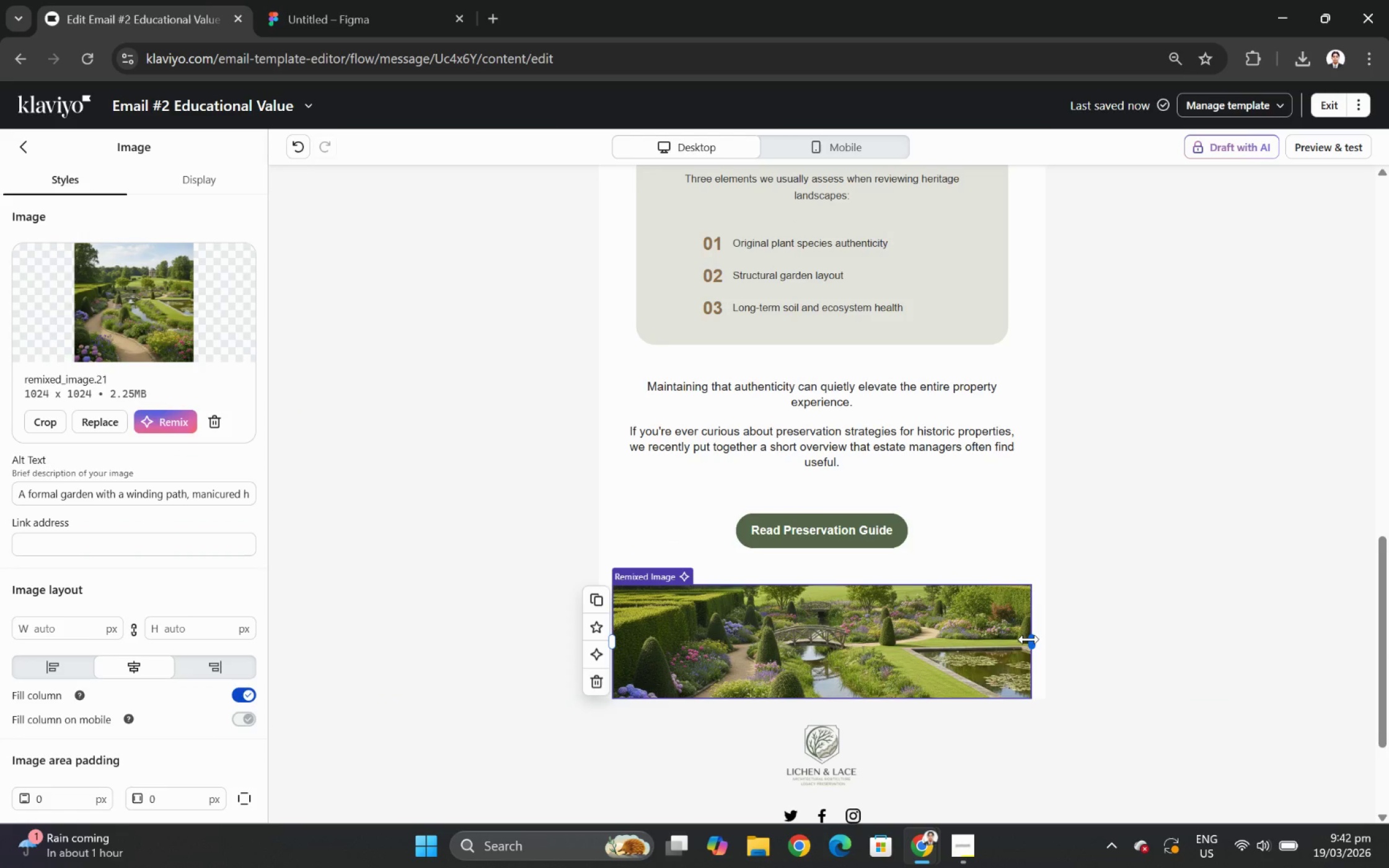 
left_click_drag(start_coordinate=[1028, 639], to_coordinate=[1051, 639])
 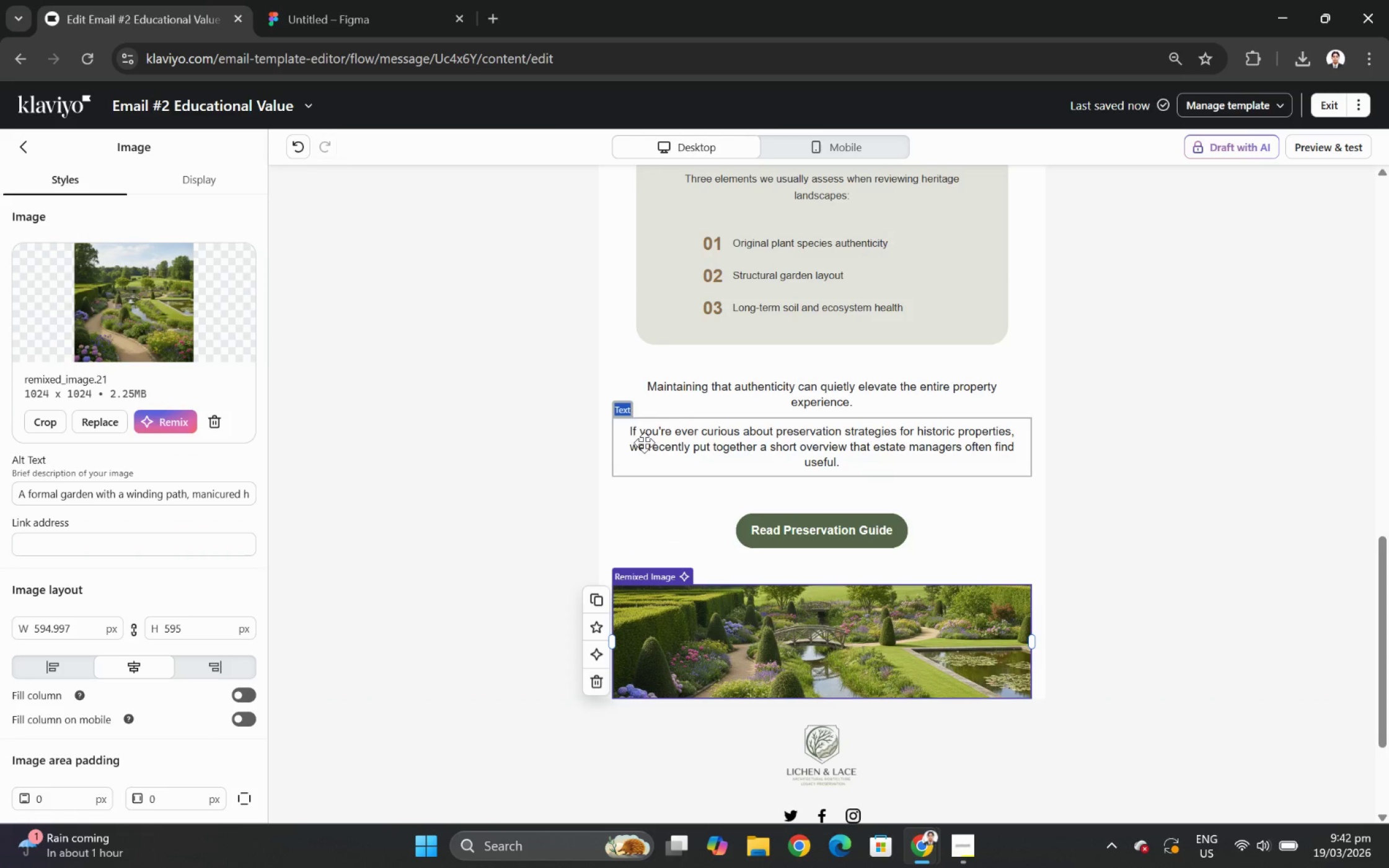 
left_click([437, 467])
 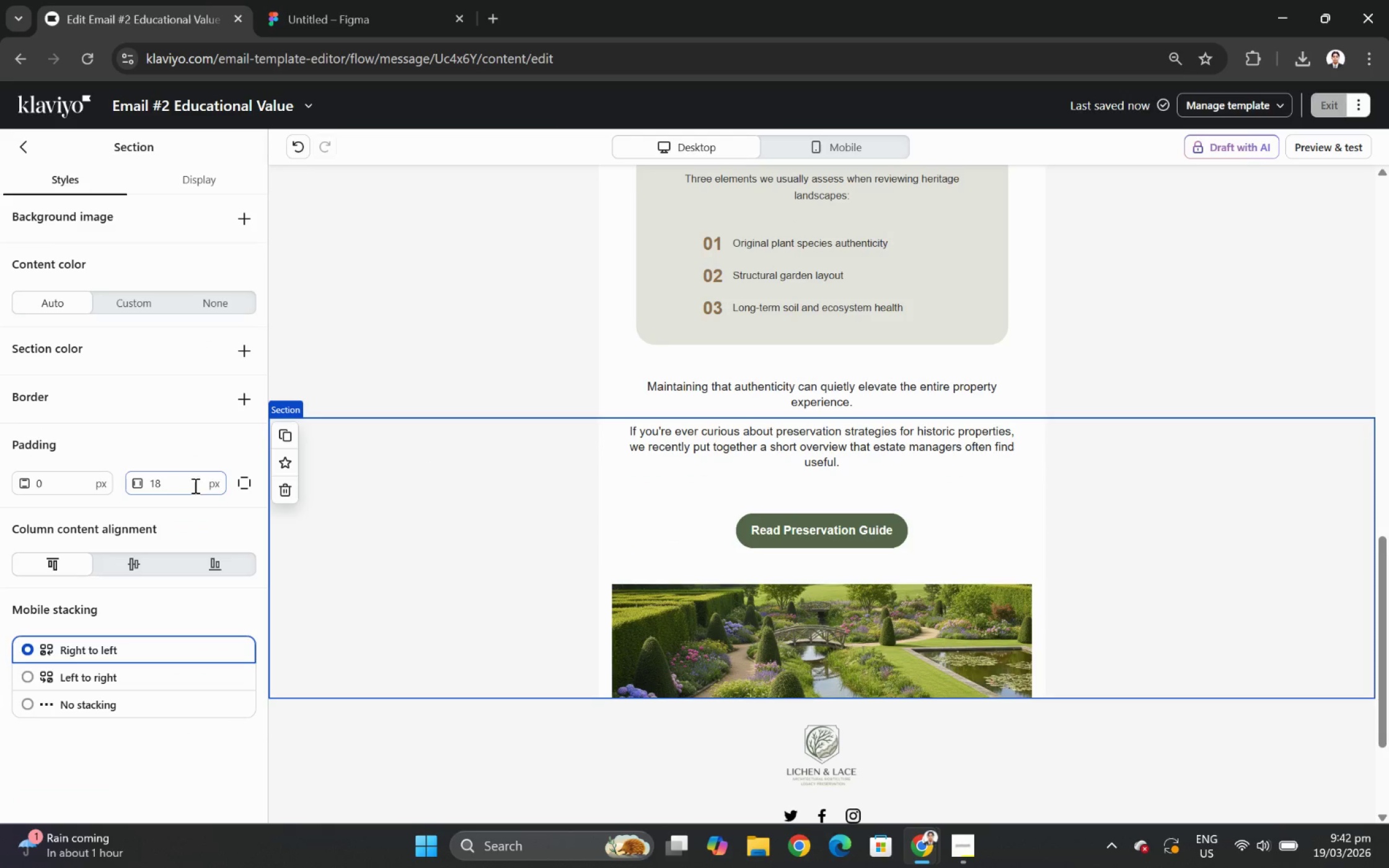 
double_click([180, 484])
 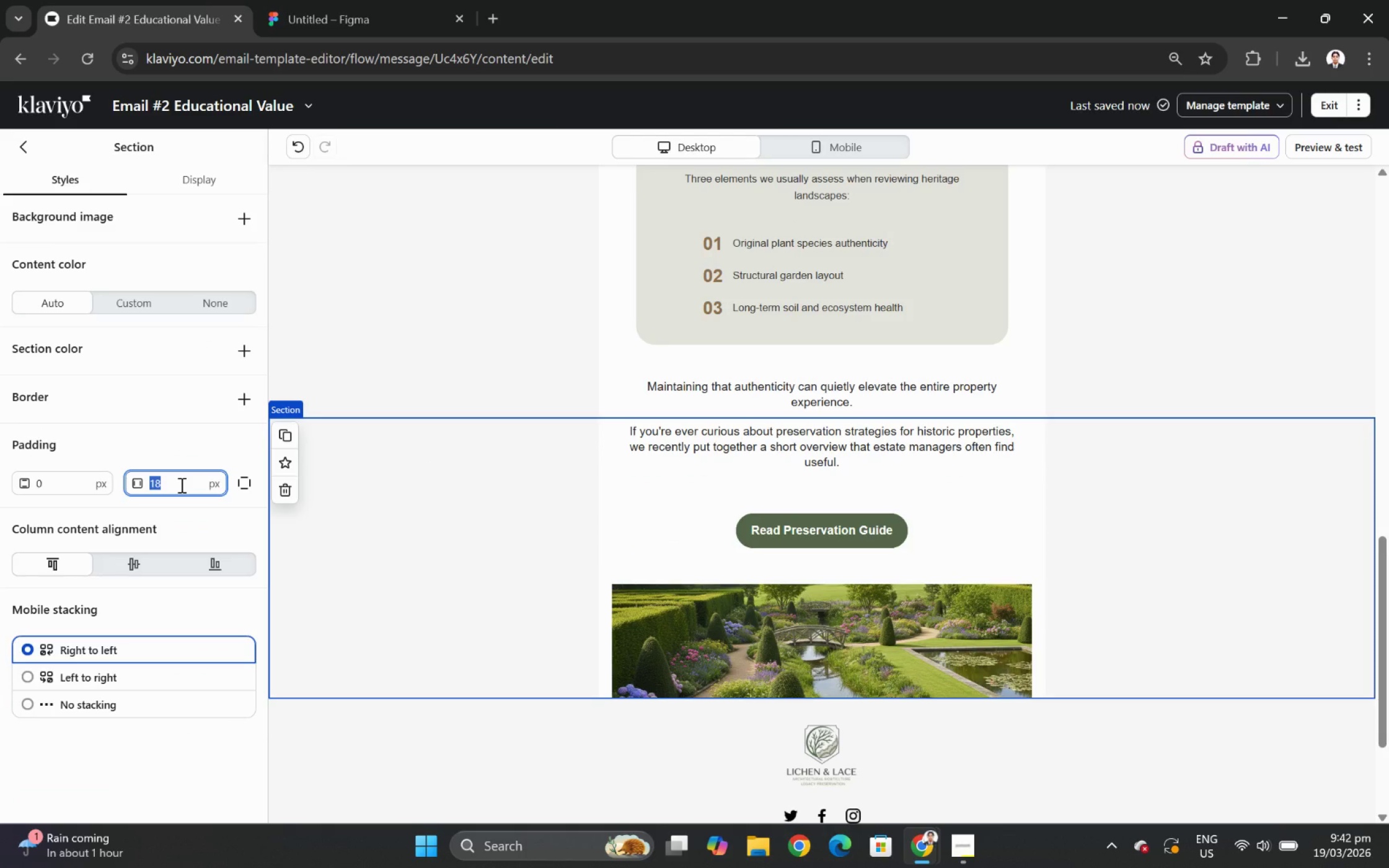 
key(Numpad0)
 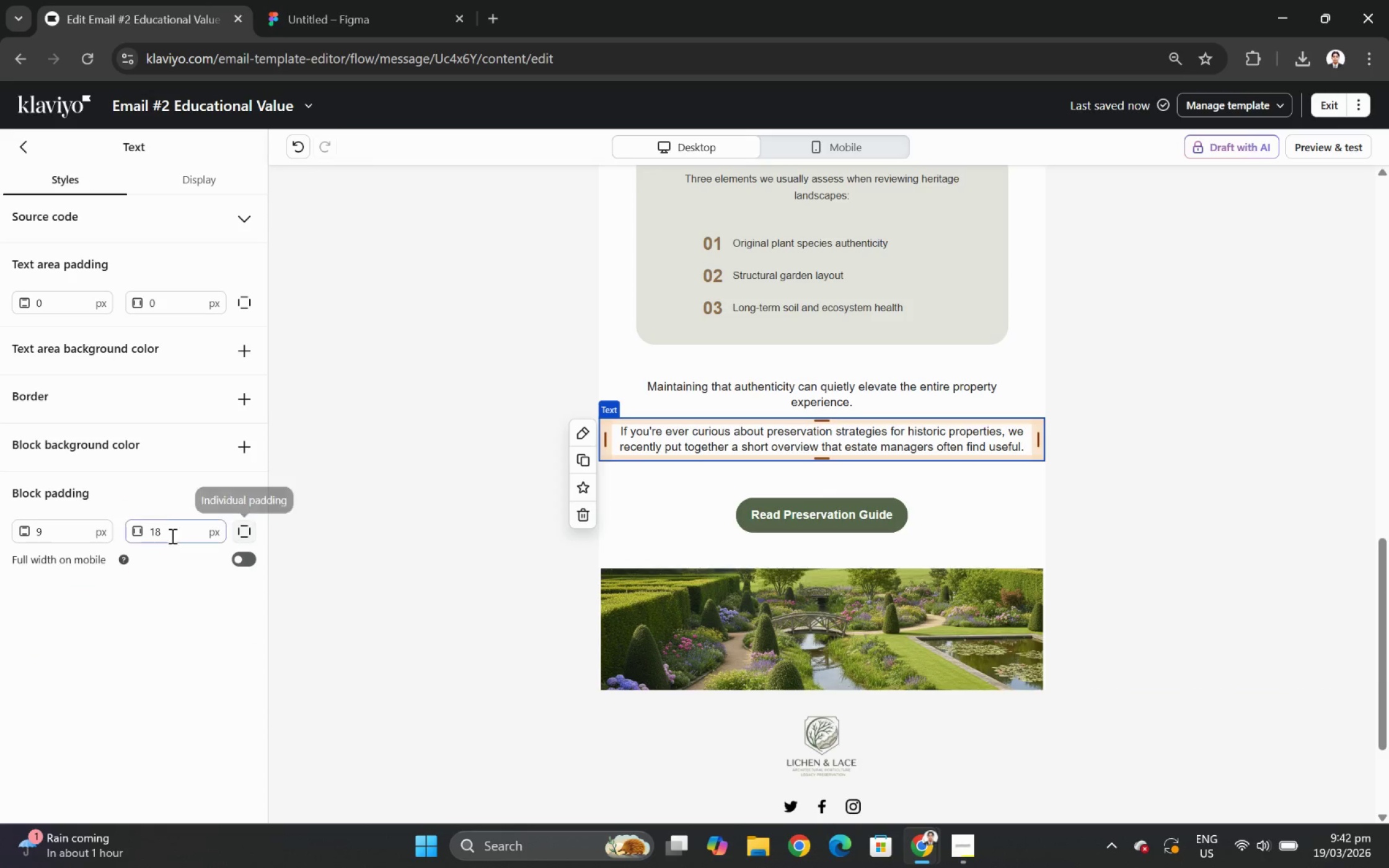 
left_click([933, 465])
 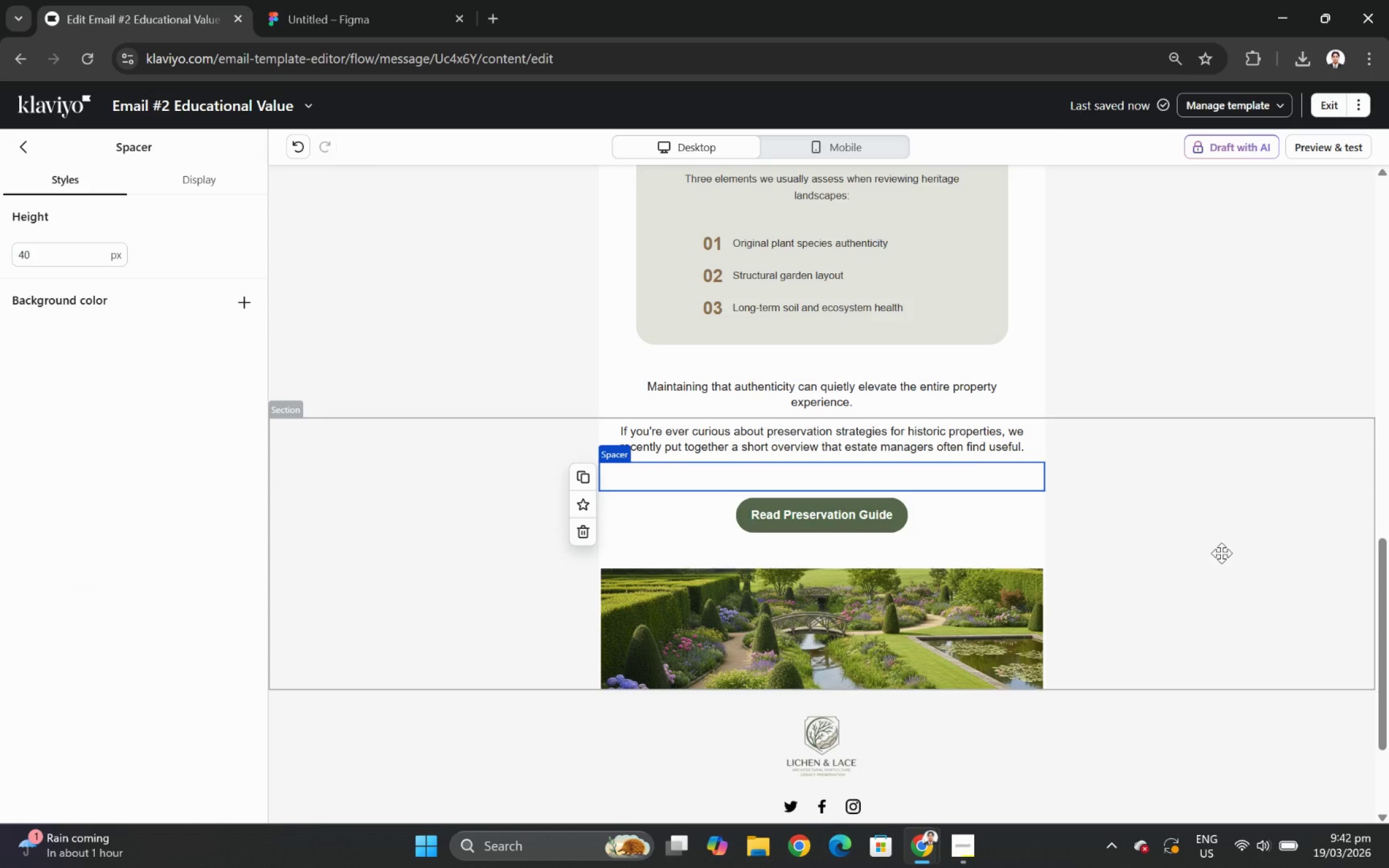 
left_click([1222, 555])
 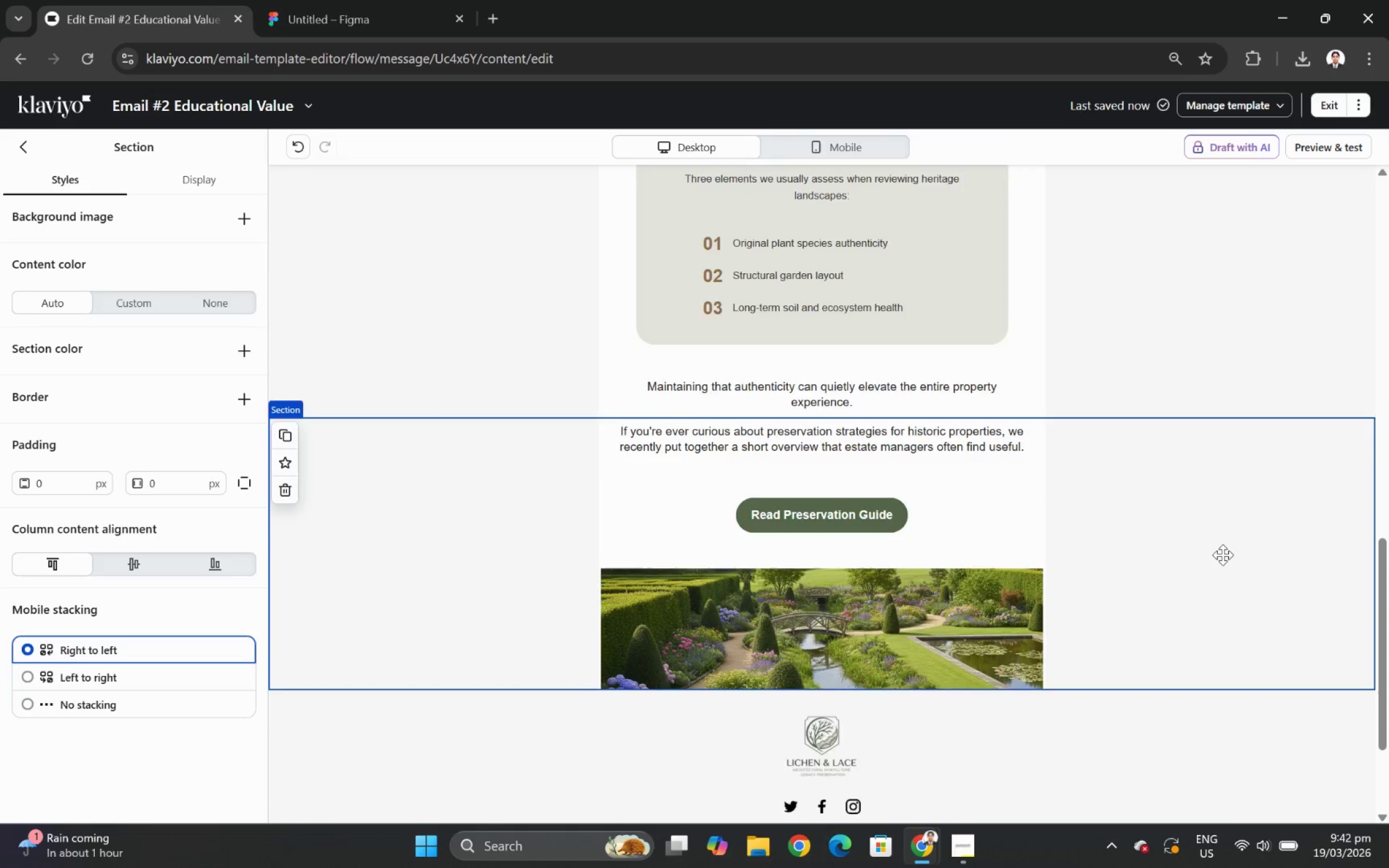 
scroll: coordinate [1222, 555], scroll_direction: up, amount: 3.0
 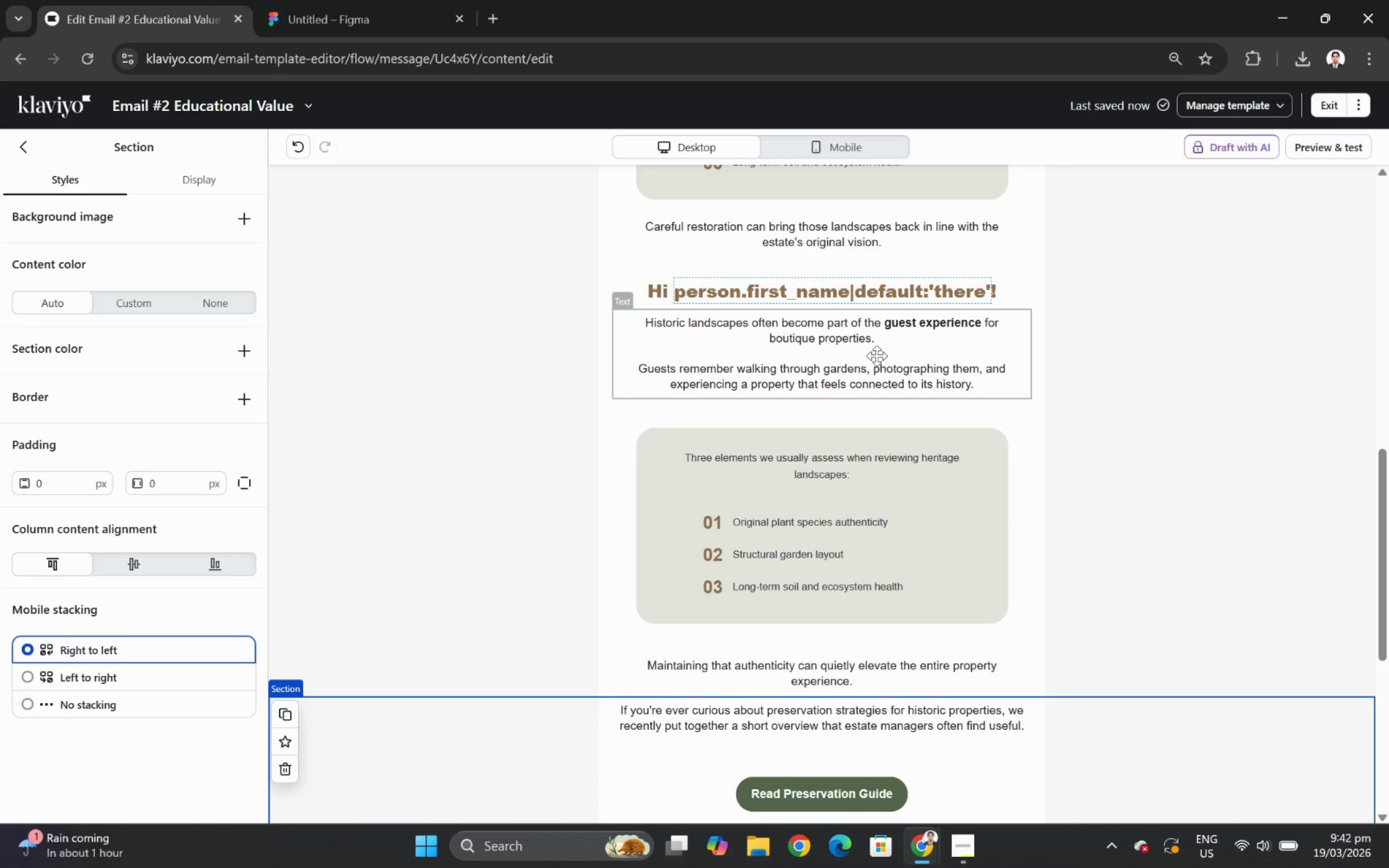 
left_click([875, 354])
 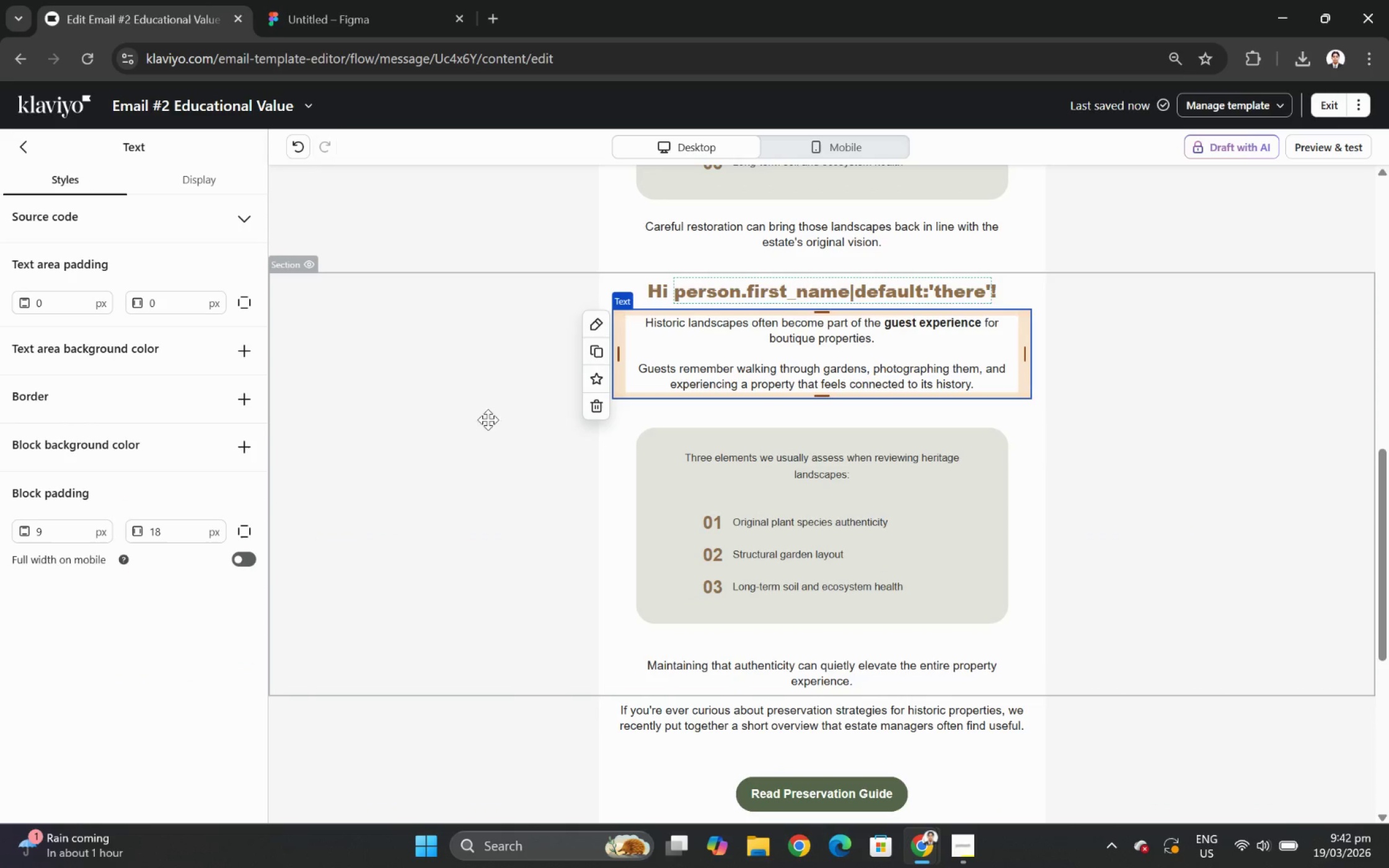 
left_click([470, 408])
 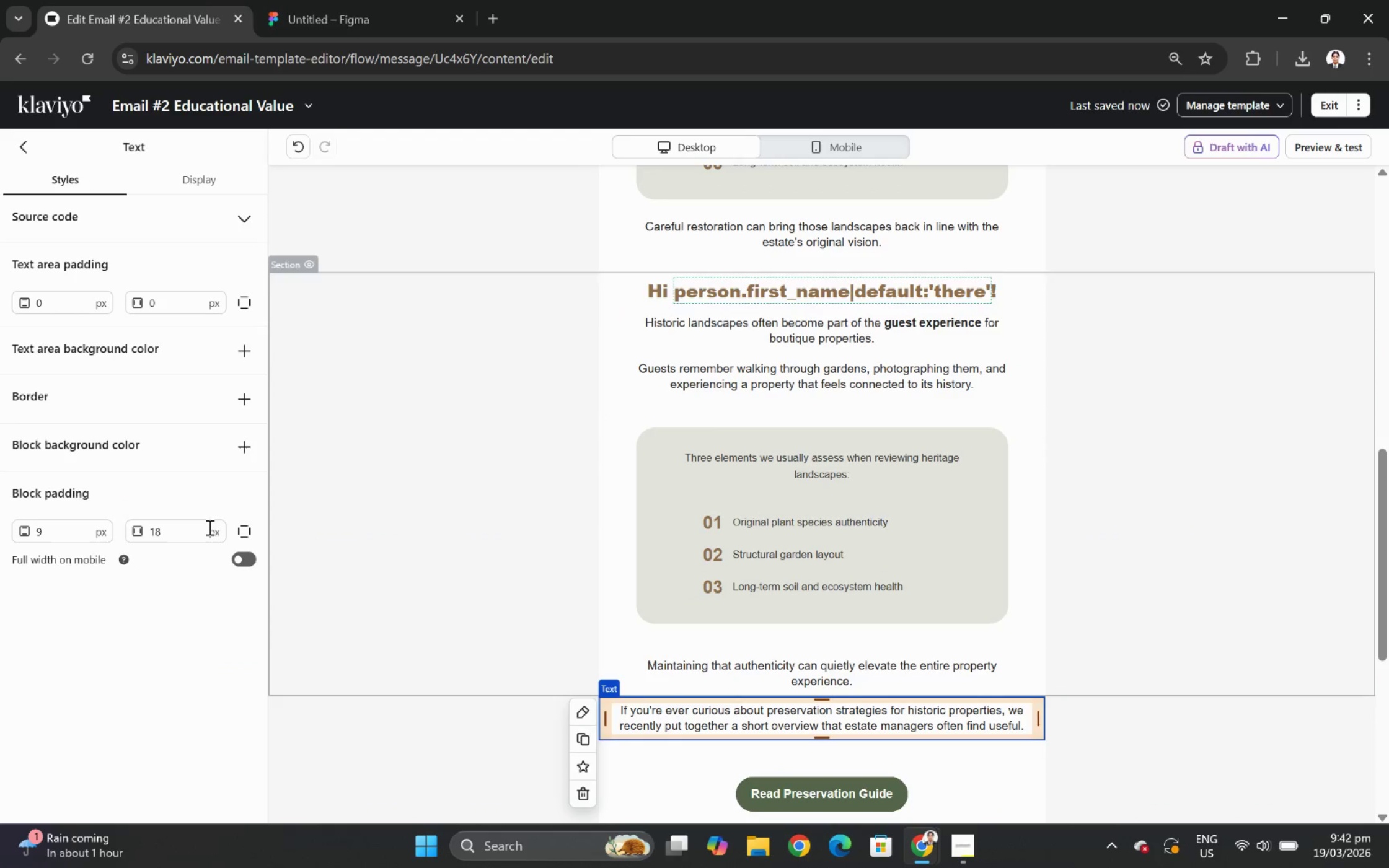 
double_click([169, 538])
 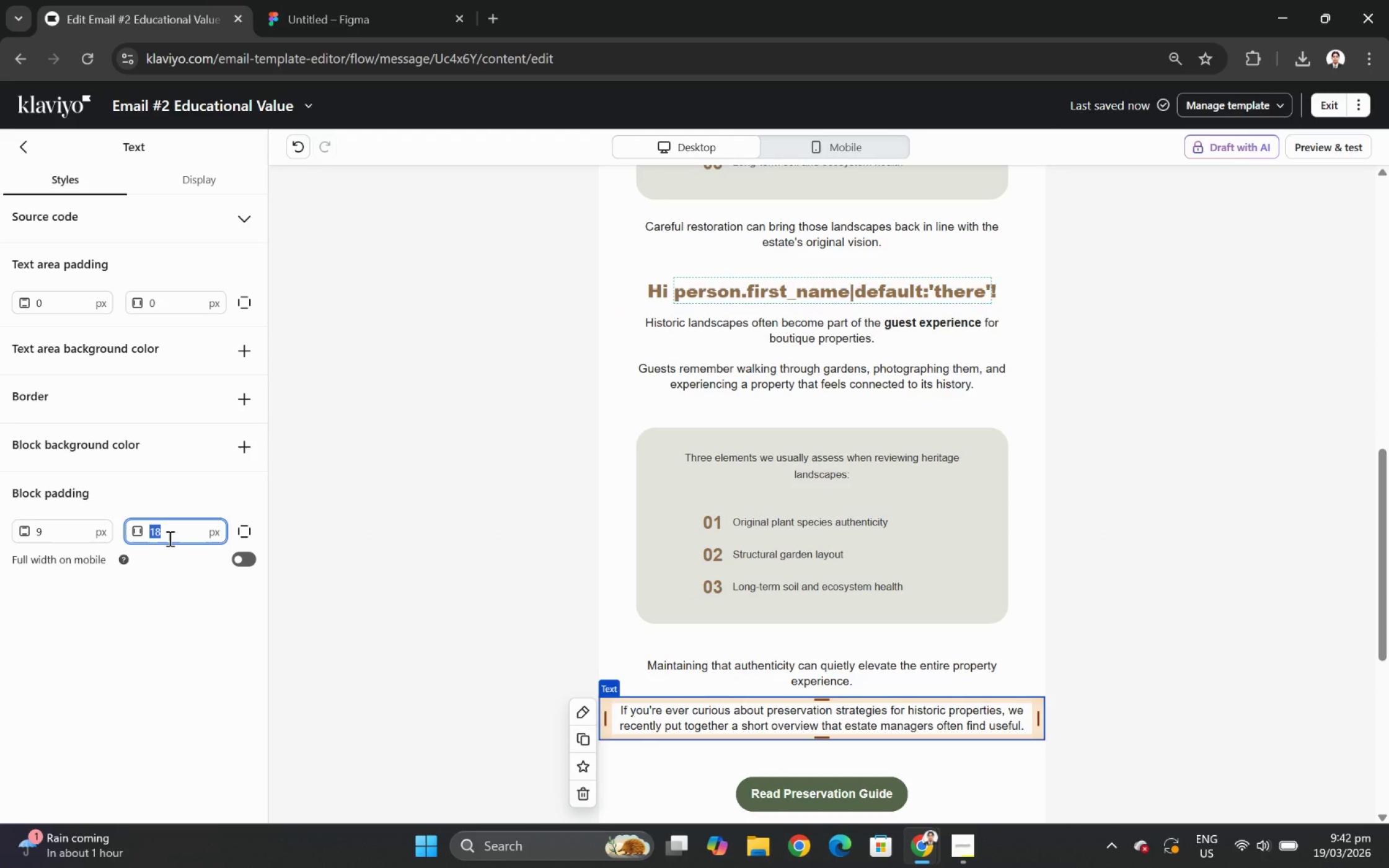 
key(Numpad3)
 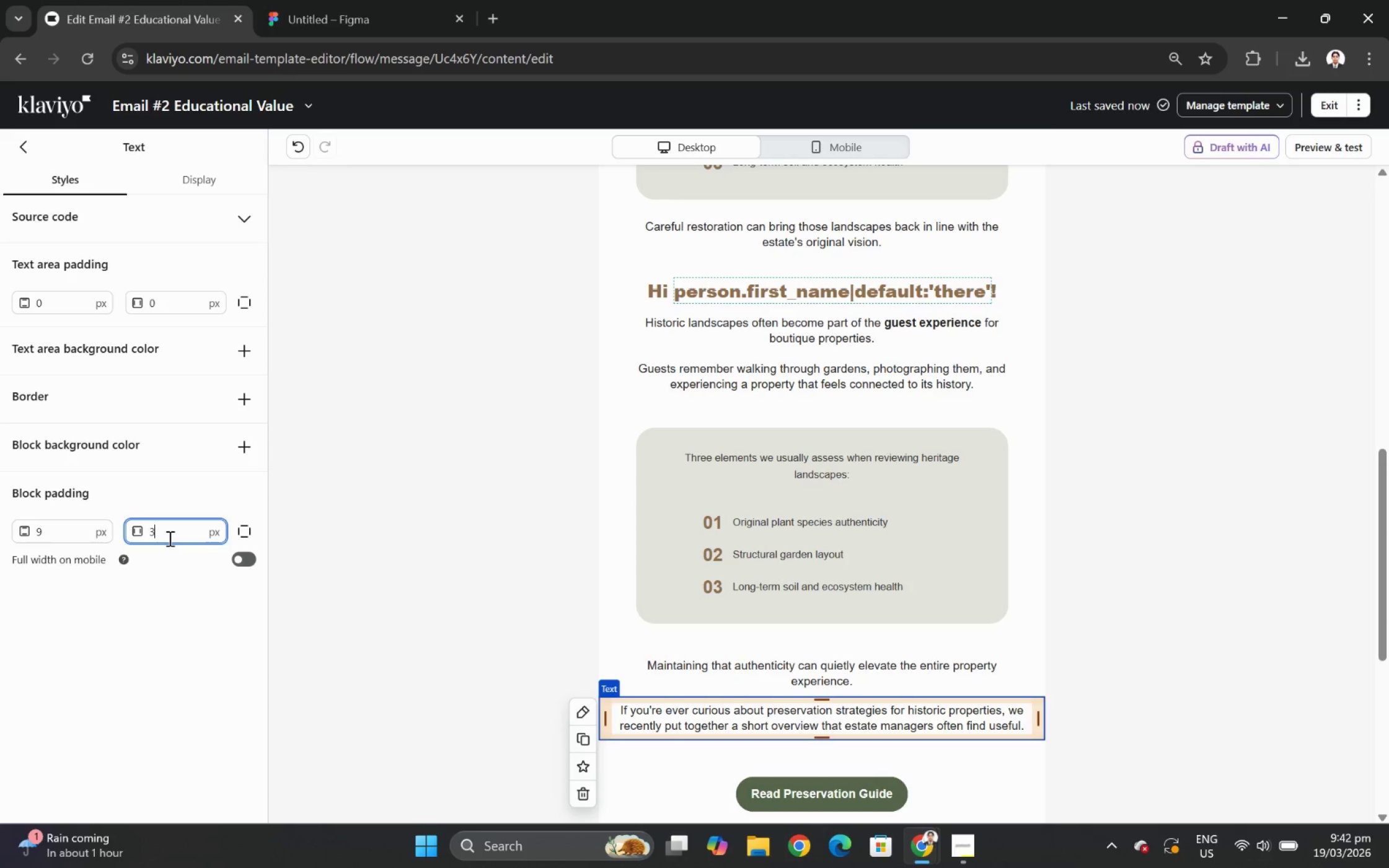 
key(Numpad6)
 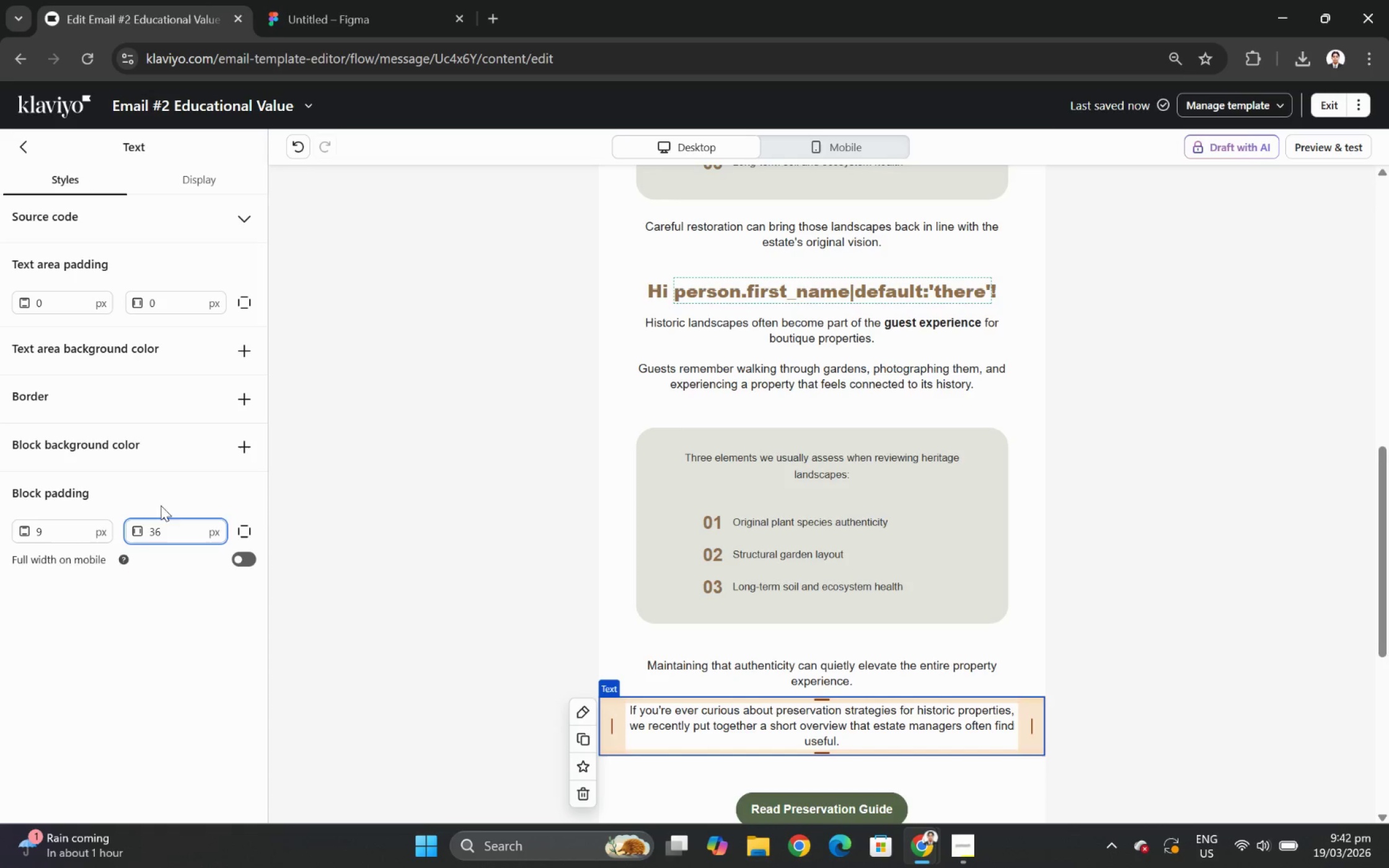 
scroll: coordinate [282, 520], scroll_direction: down, amount: 3.0
 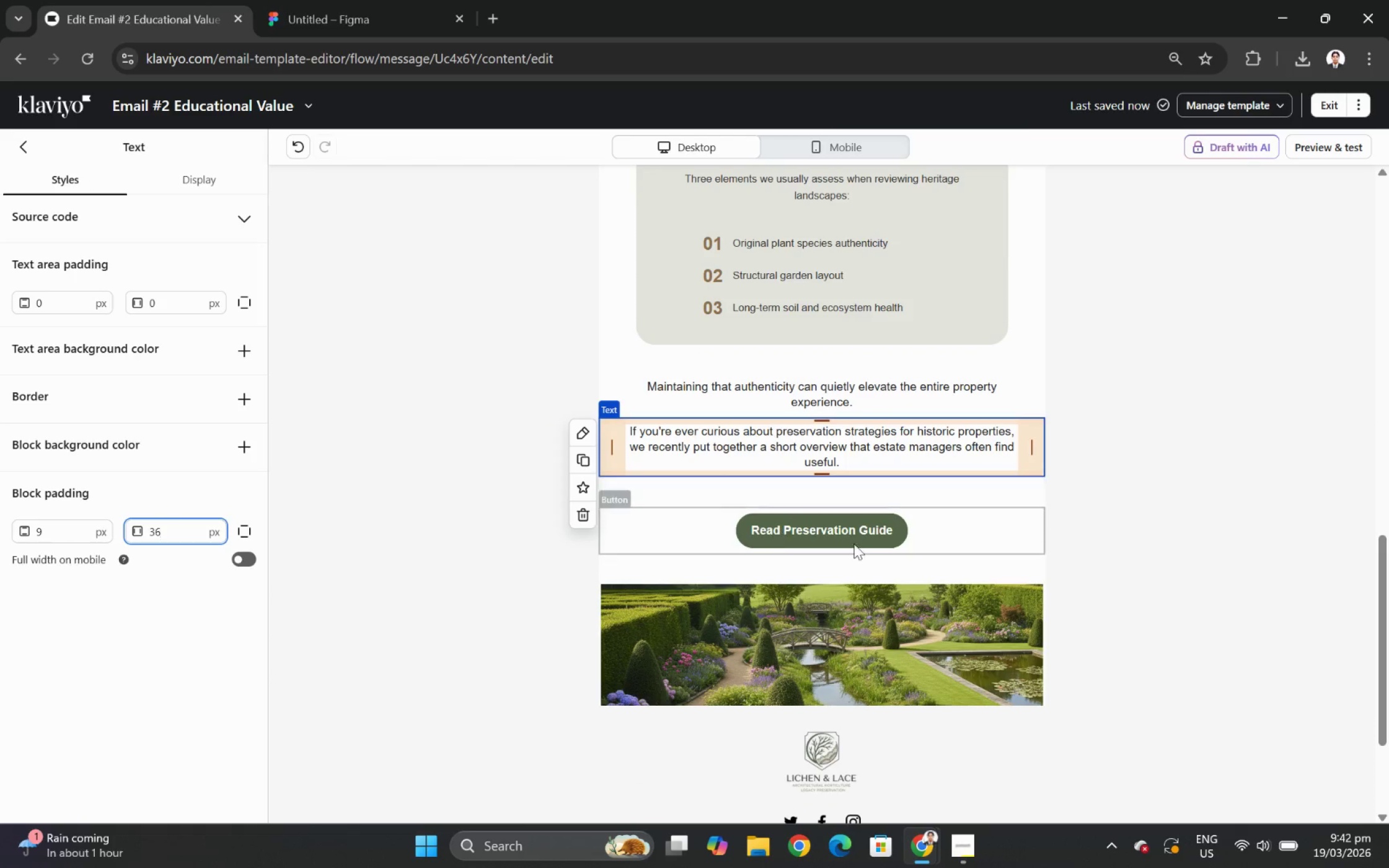 
left_click([1100, 564])
 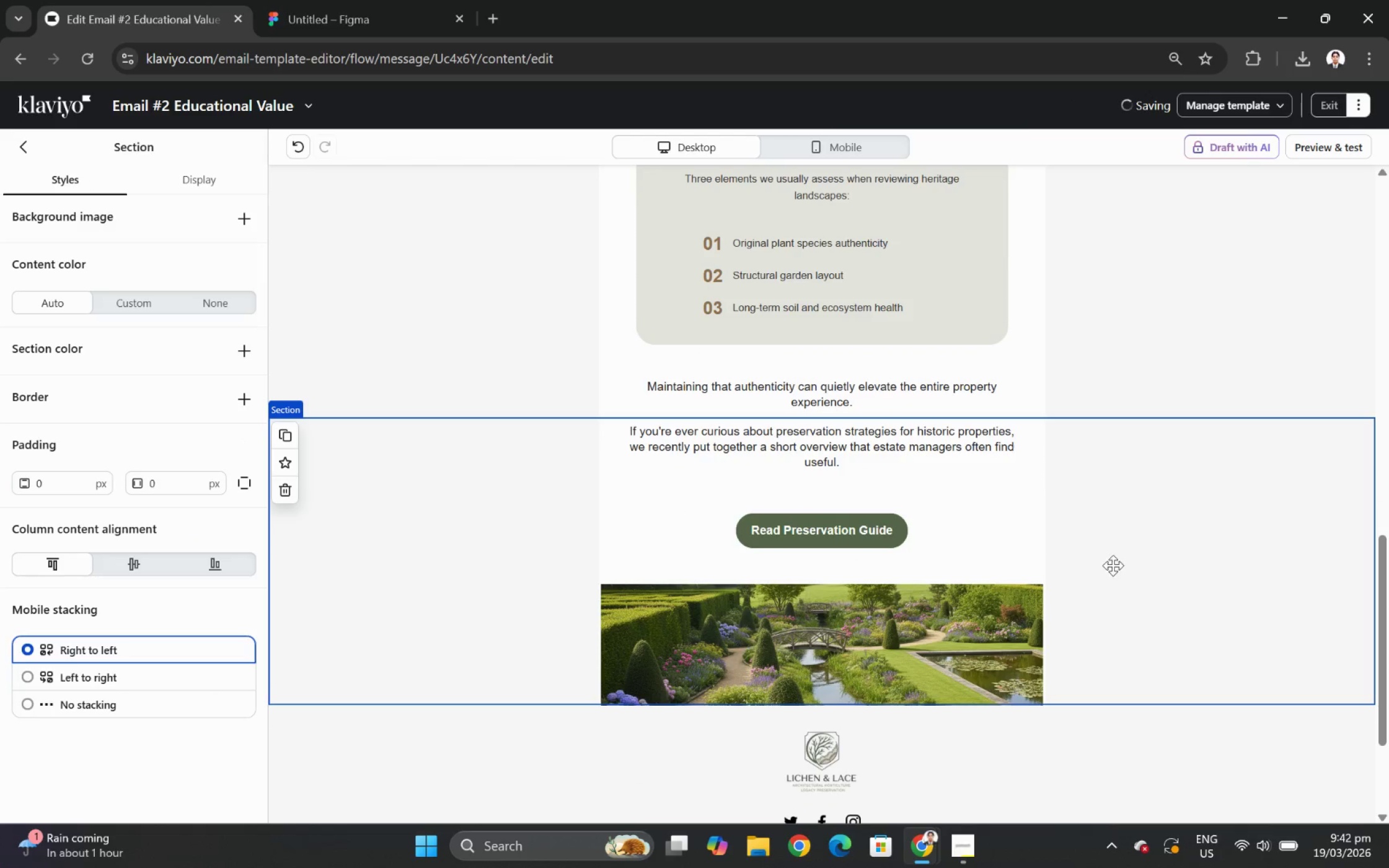 
scroll: coordinate [1114, 564], scroll_direction: up, amount: 2.0
 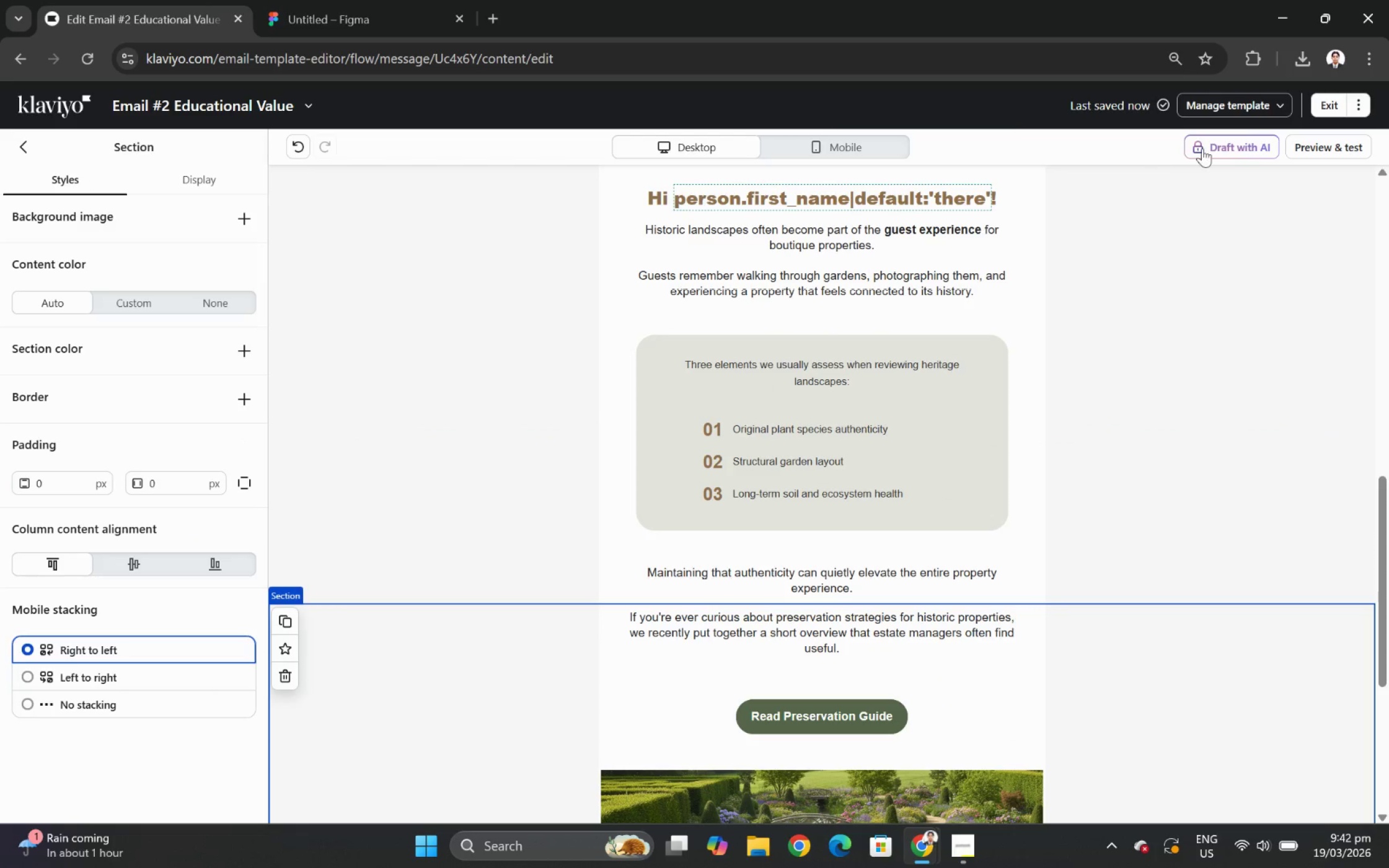 
left_click([1310, 148])
 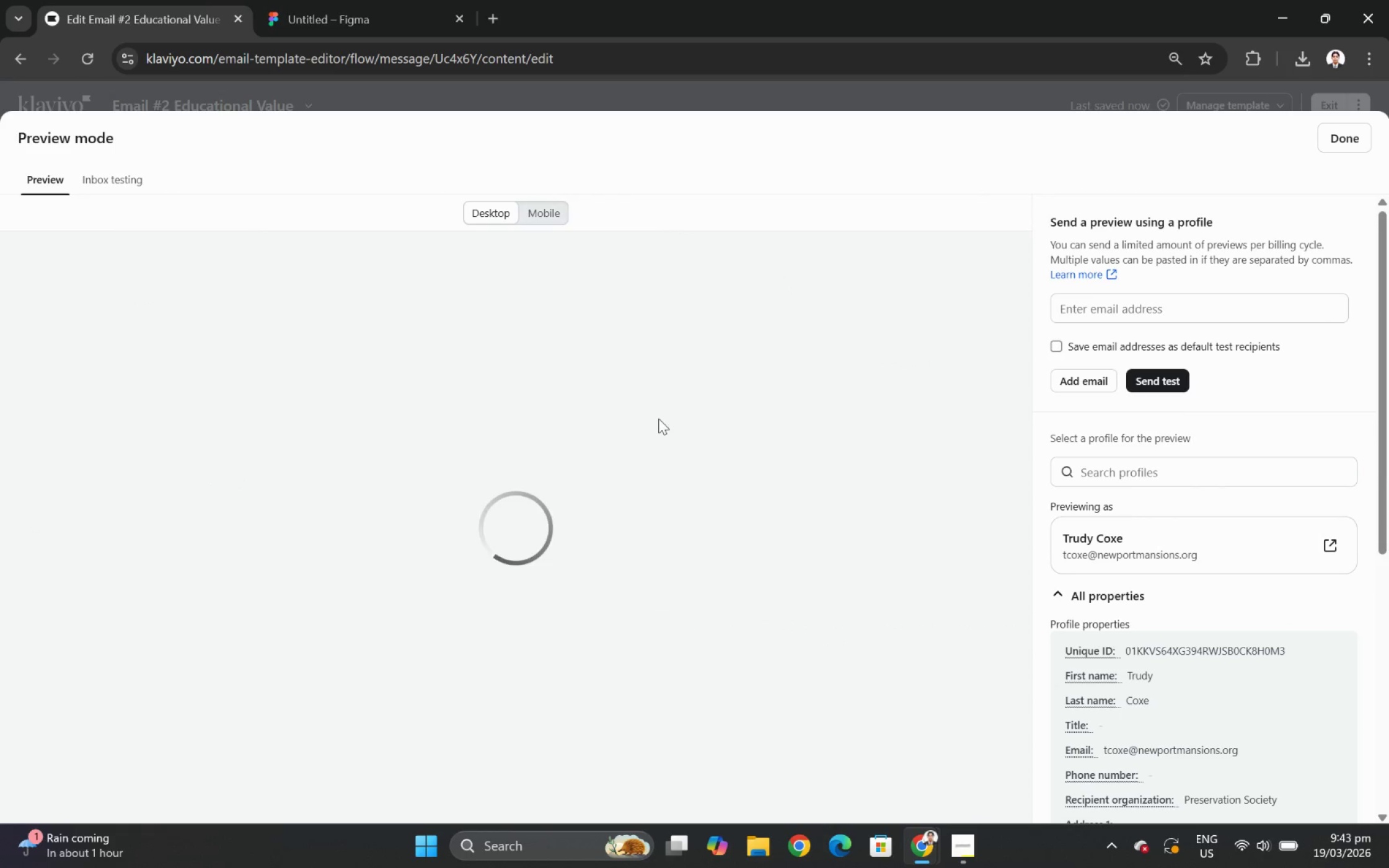 
scroll: coordinate [658, 418], scroll_direction: down, amount: 7.0
 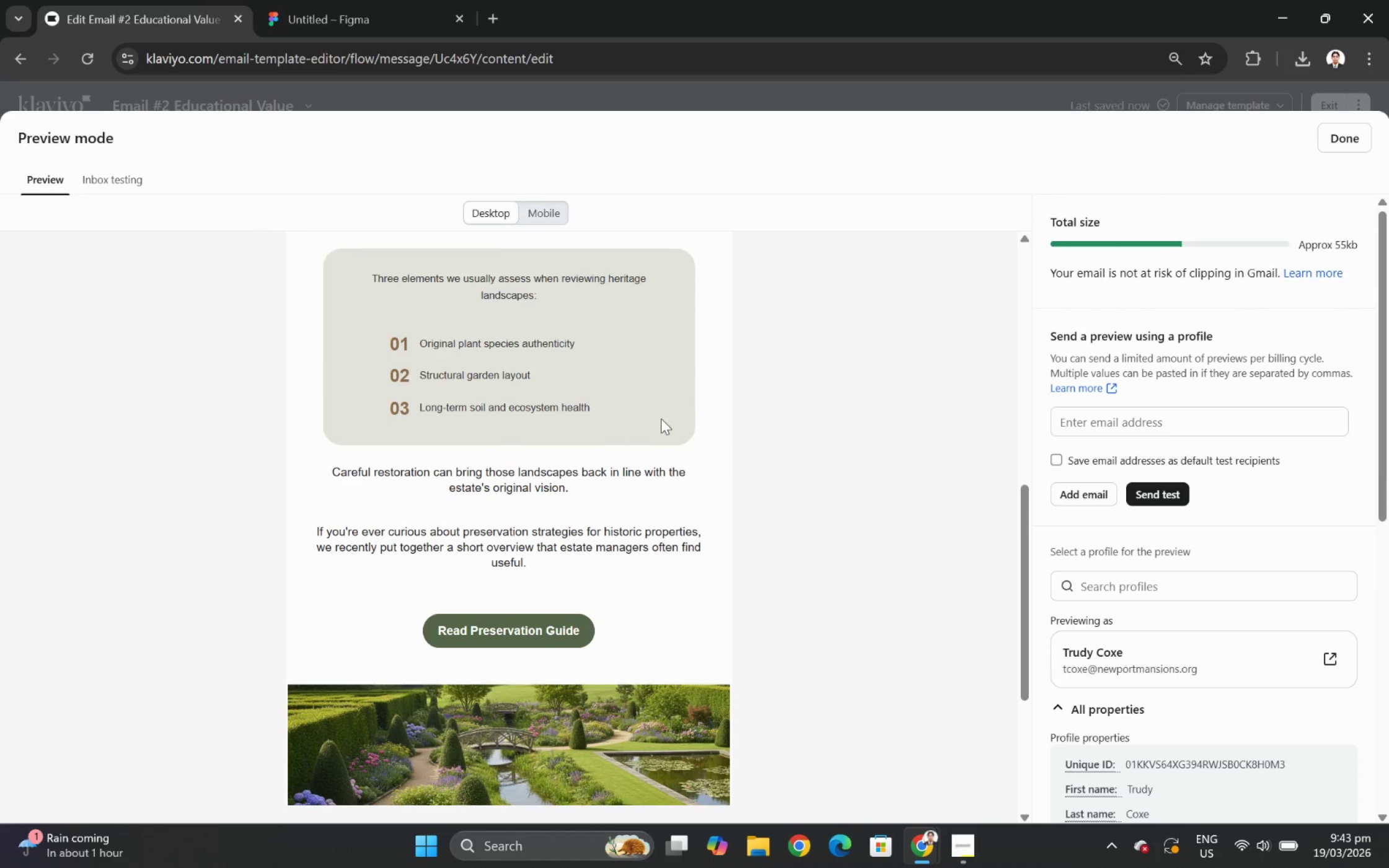 
scroll: coordinate [662, 418], scroll_direction: up, amount: 3.0
 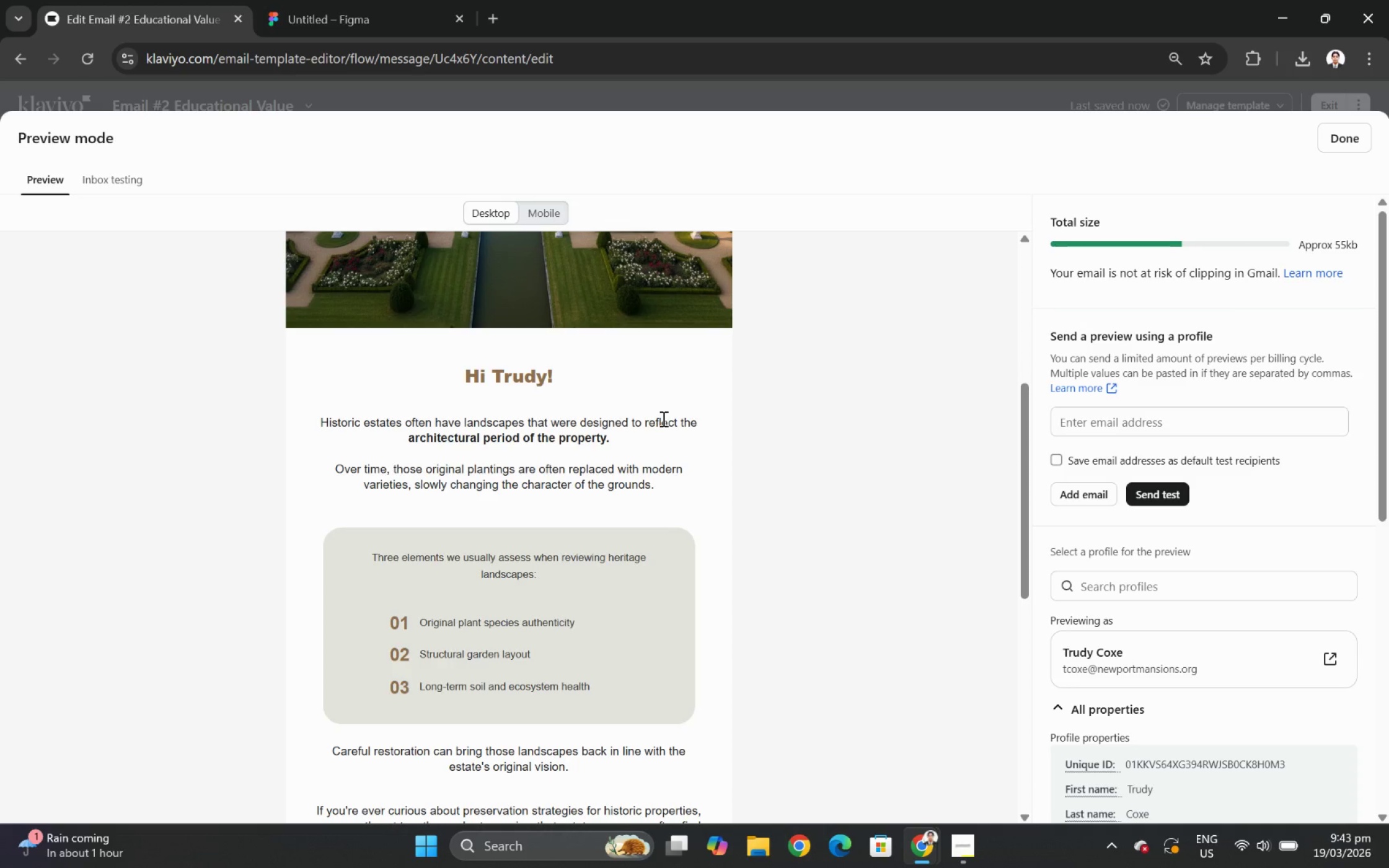 
scroll: coordinate [662, 418], scroll_direction: down, amount: 1.0
 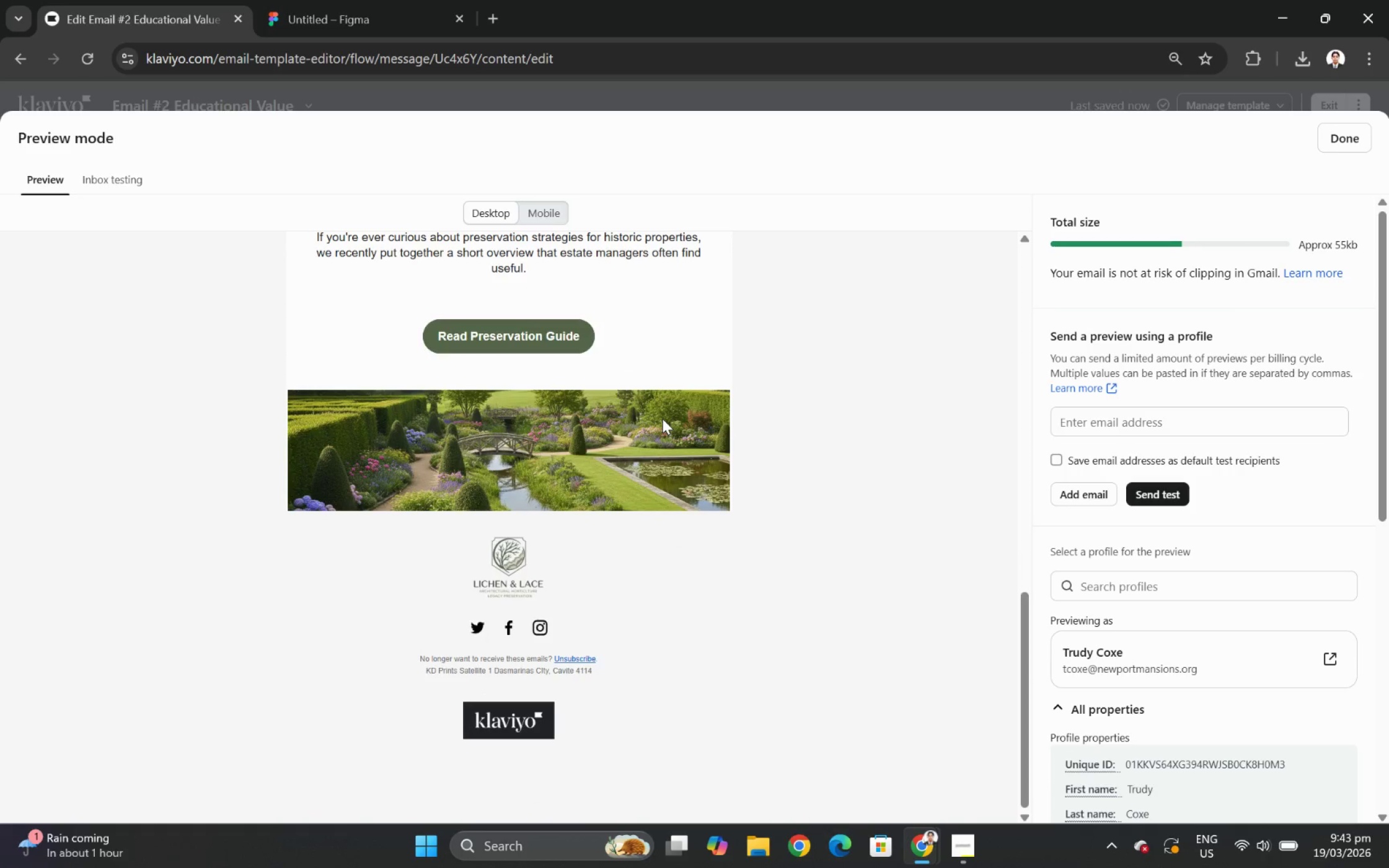 
scroll: coordinate [662, 418], scroll_direction: none, amount: 0.0
 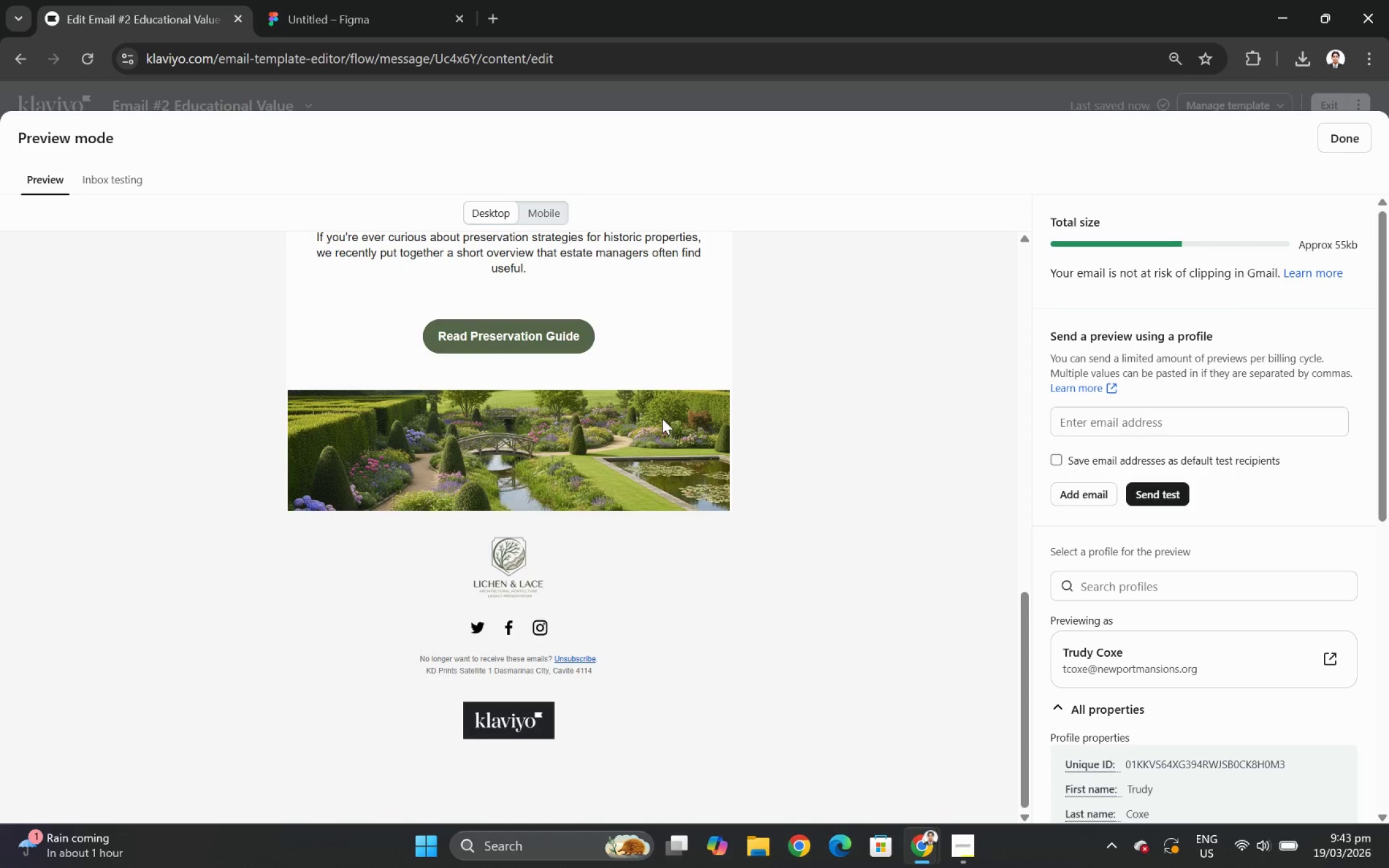 
scroll: coordinate [662, 418], scroll_direction: up, amount: 7.0
 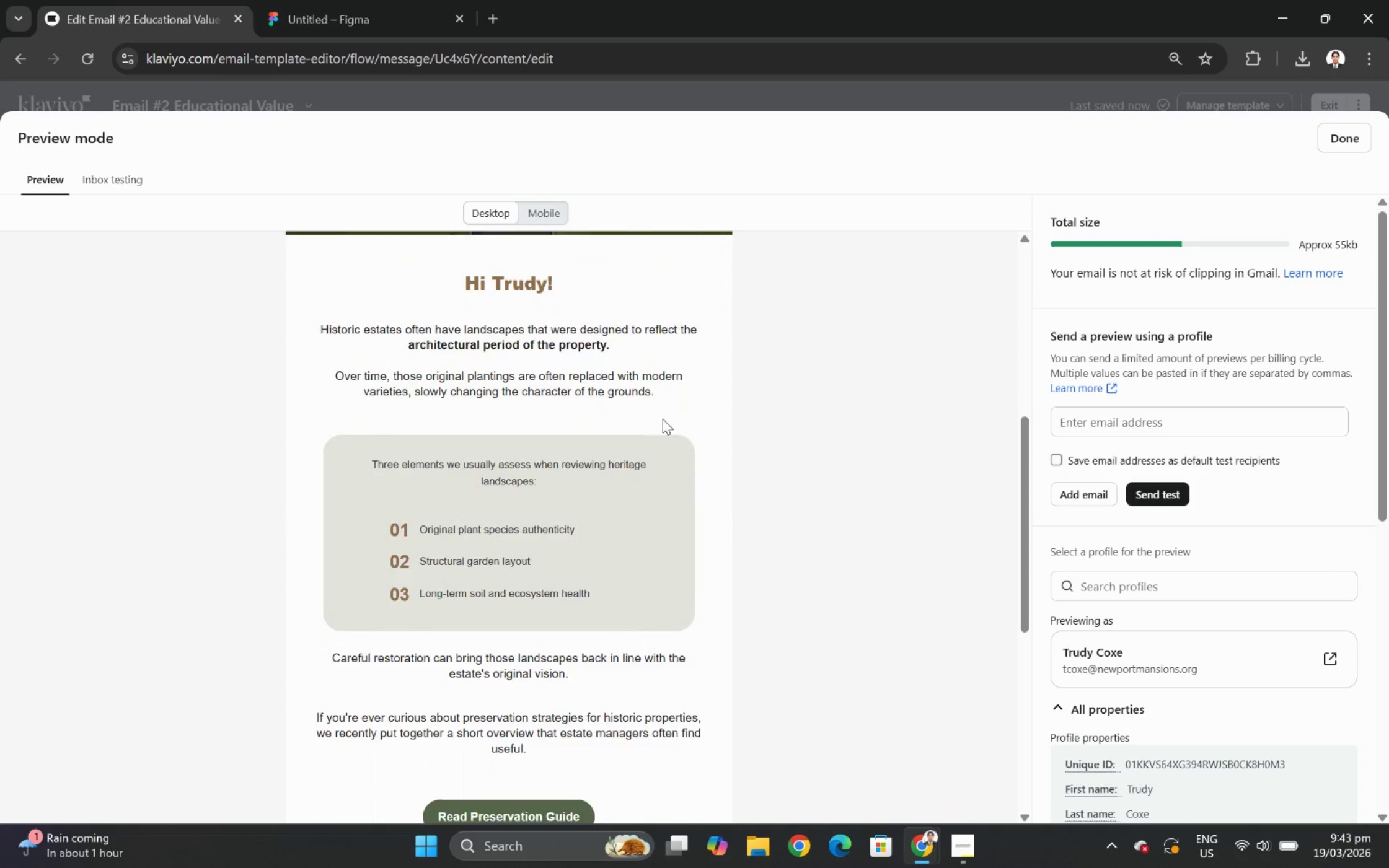 
scroll: coordinate [662, 418], scroll_direction: down, amount: 3.0
 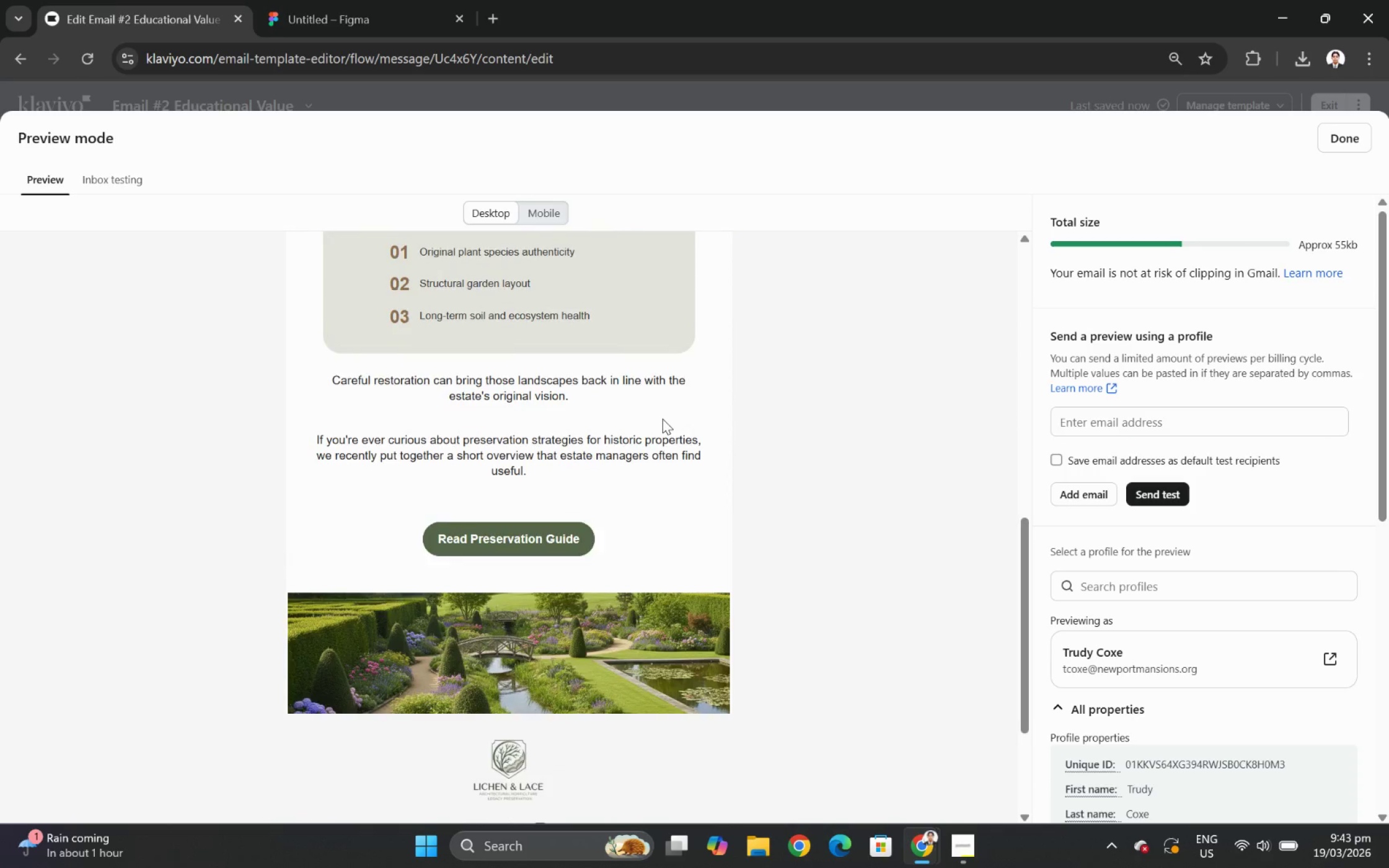 
scroll: coordinate [708, 446], scroll_direction: up, amount: 7.0
 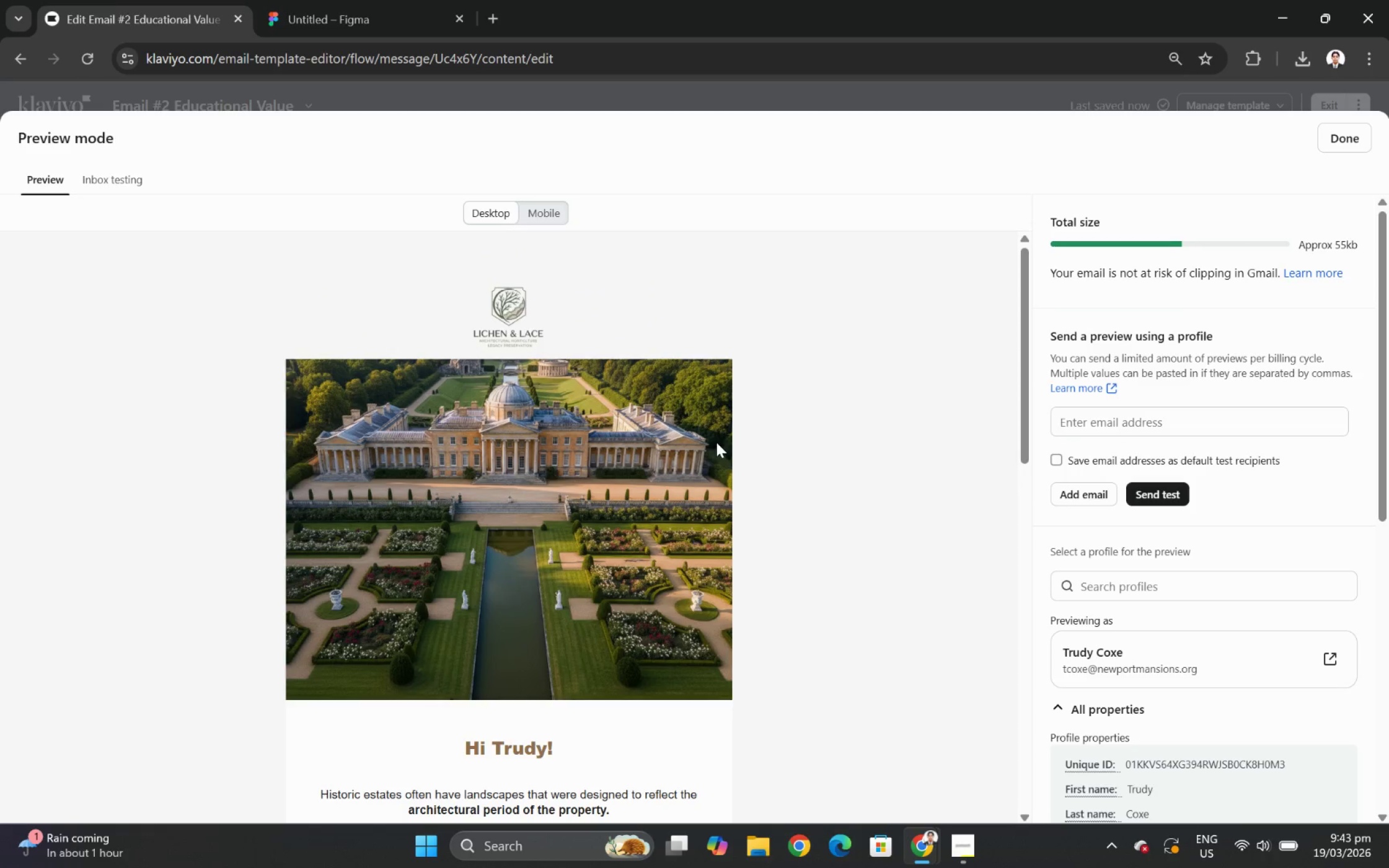 
scroll: coordinate [716, 442], scroll_direction: down, amount: 10.0
 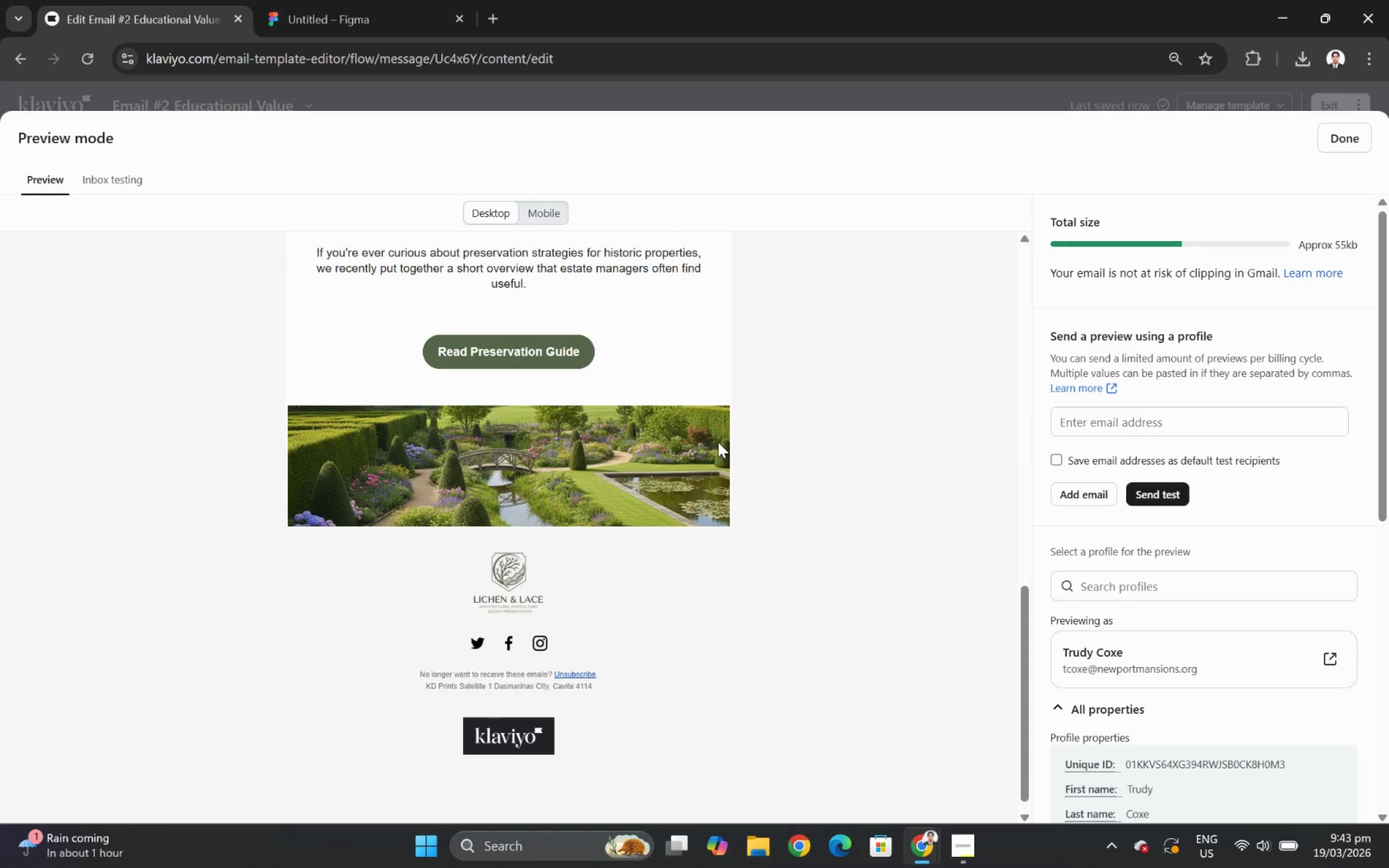 
scroll: coordinate [718, 442], scroll_direction: up, amount: 4.0
 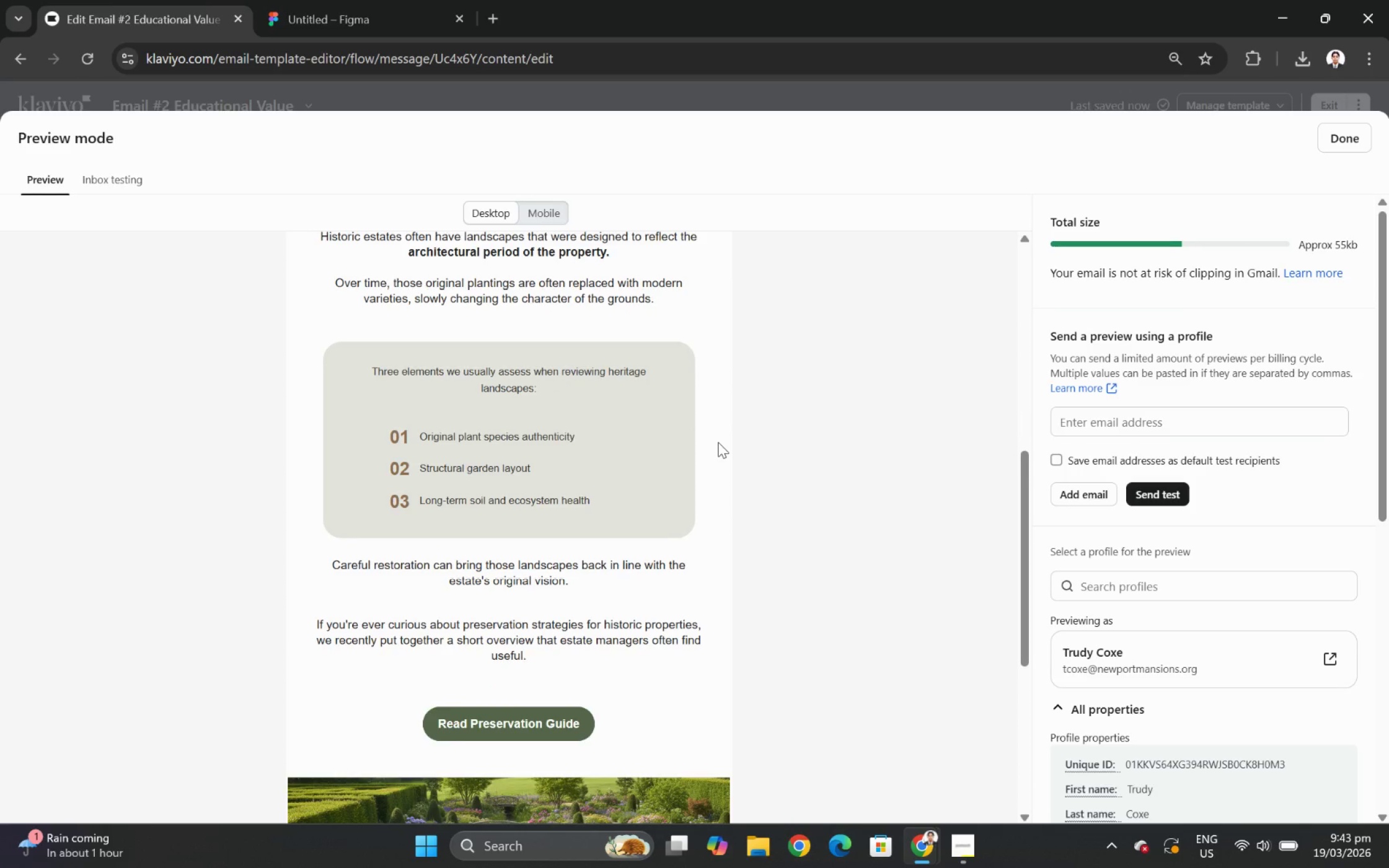 
scroll: coordinate [718, 442], scroll_direction: down, amount: 4.0
 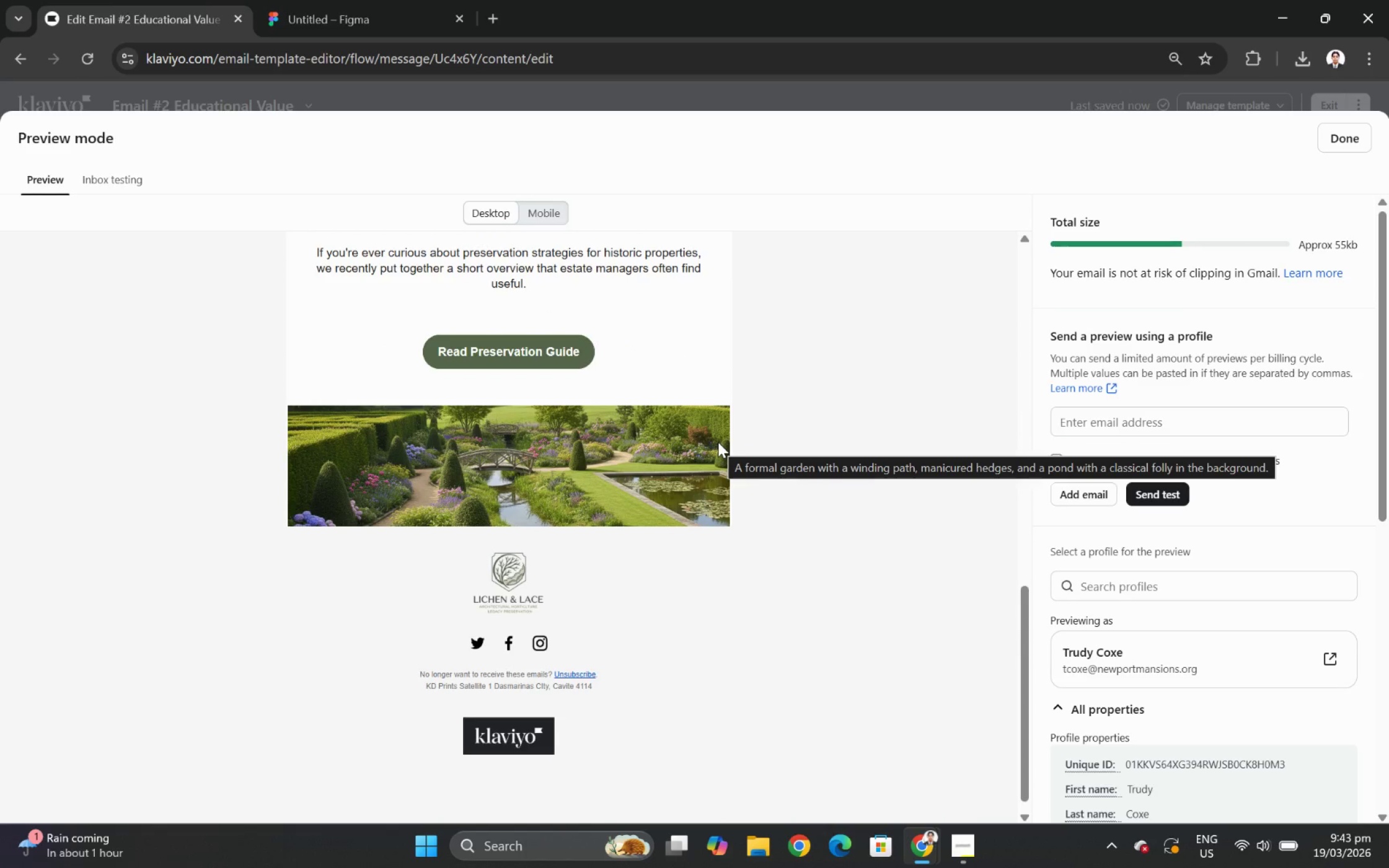 
wait(5.55)
 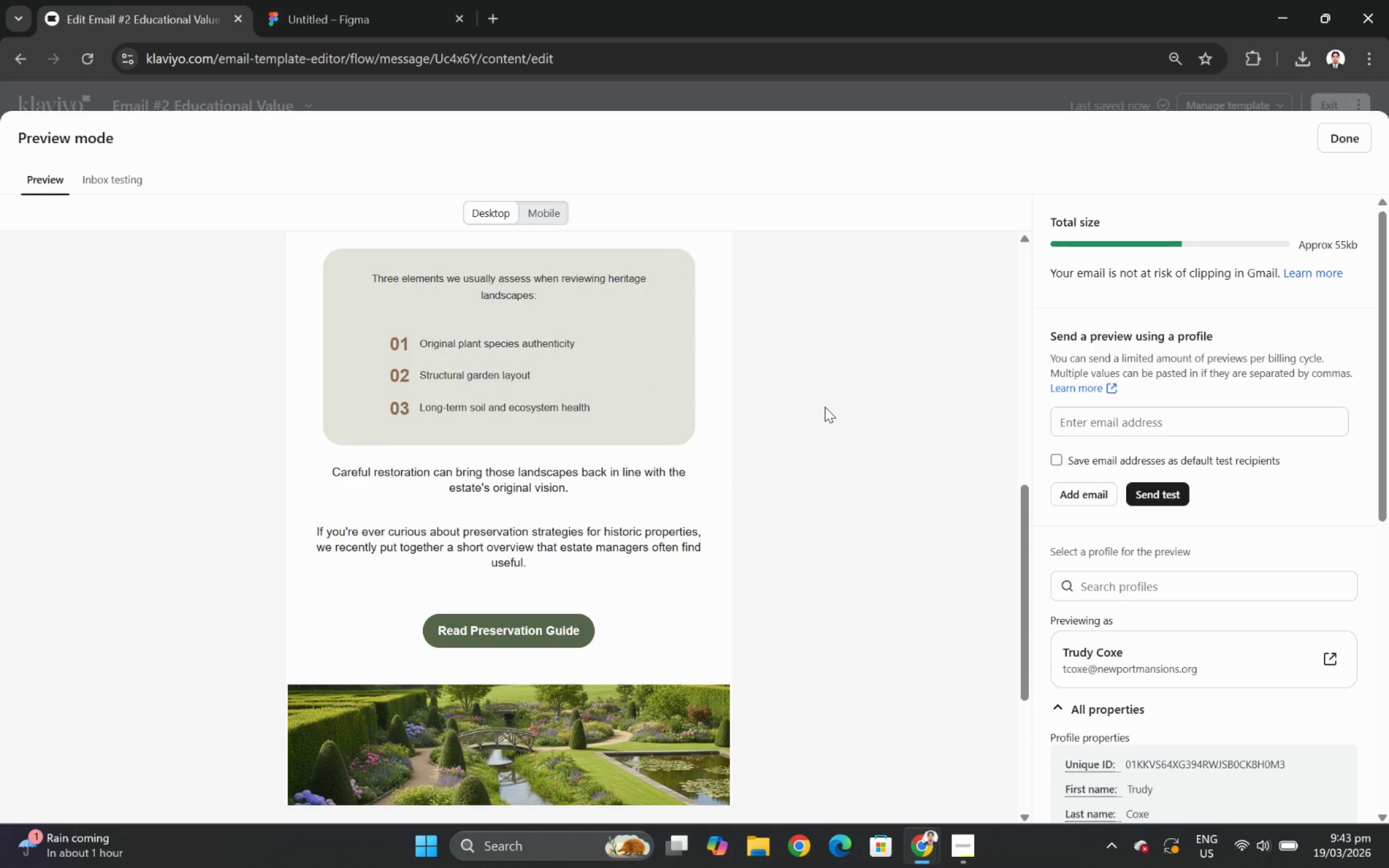 
left_click([824, 406])
 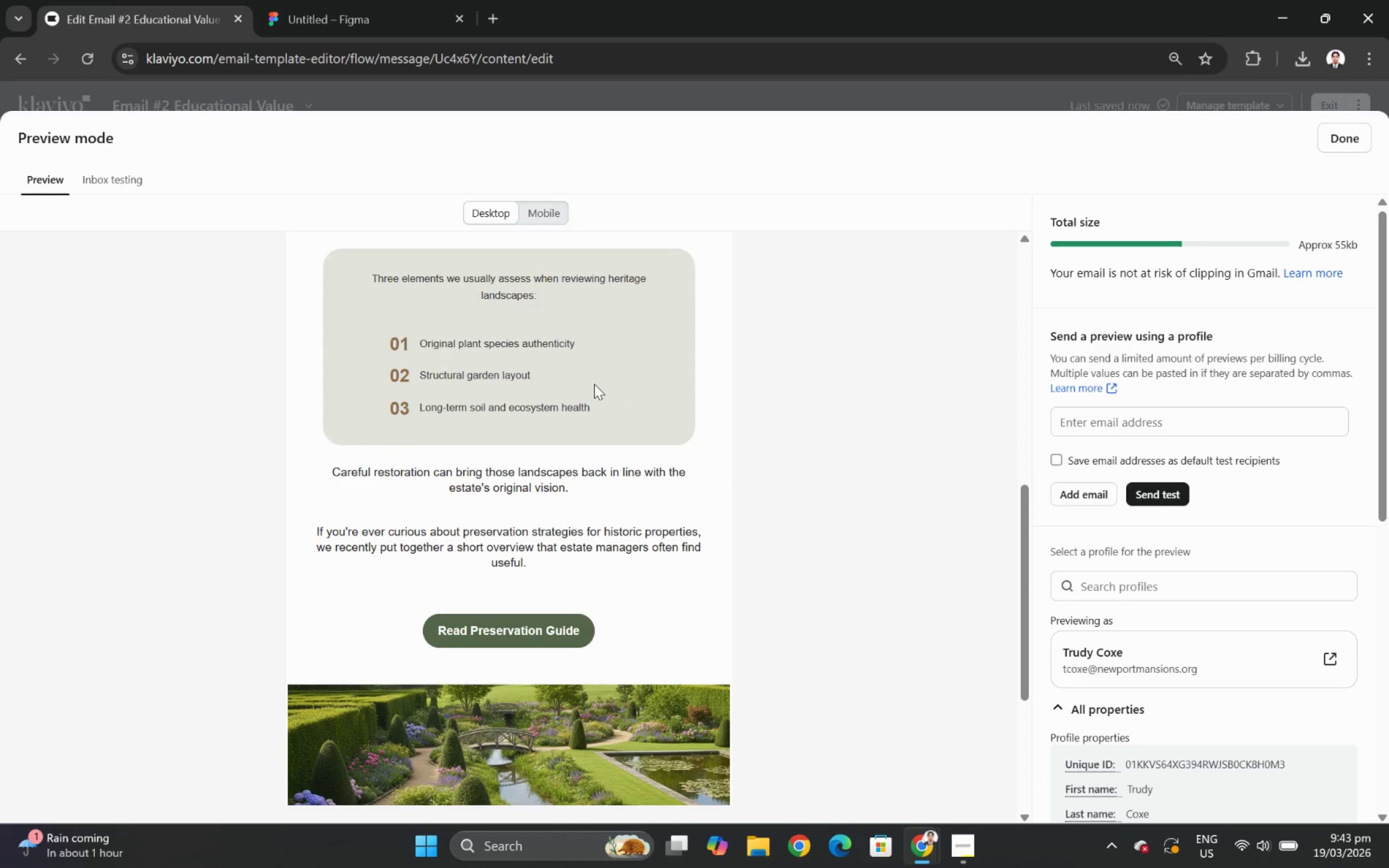 
scroll: coordinate [810, 393], scroll_direction: up, amount: 3.0
 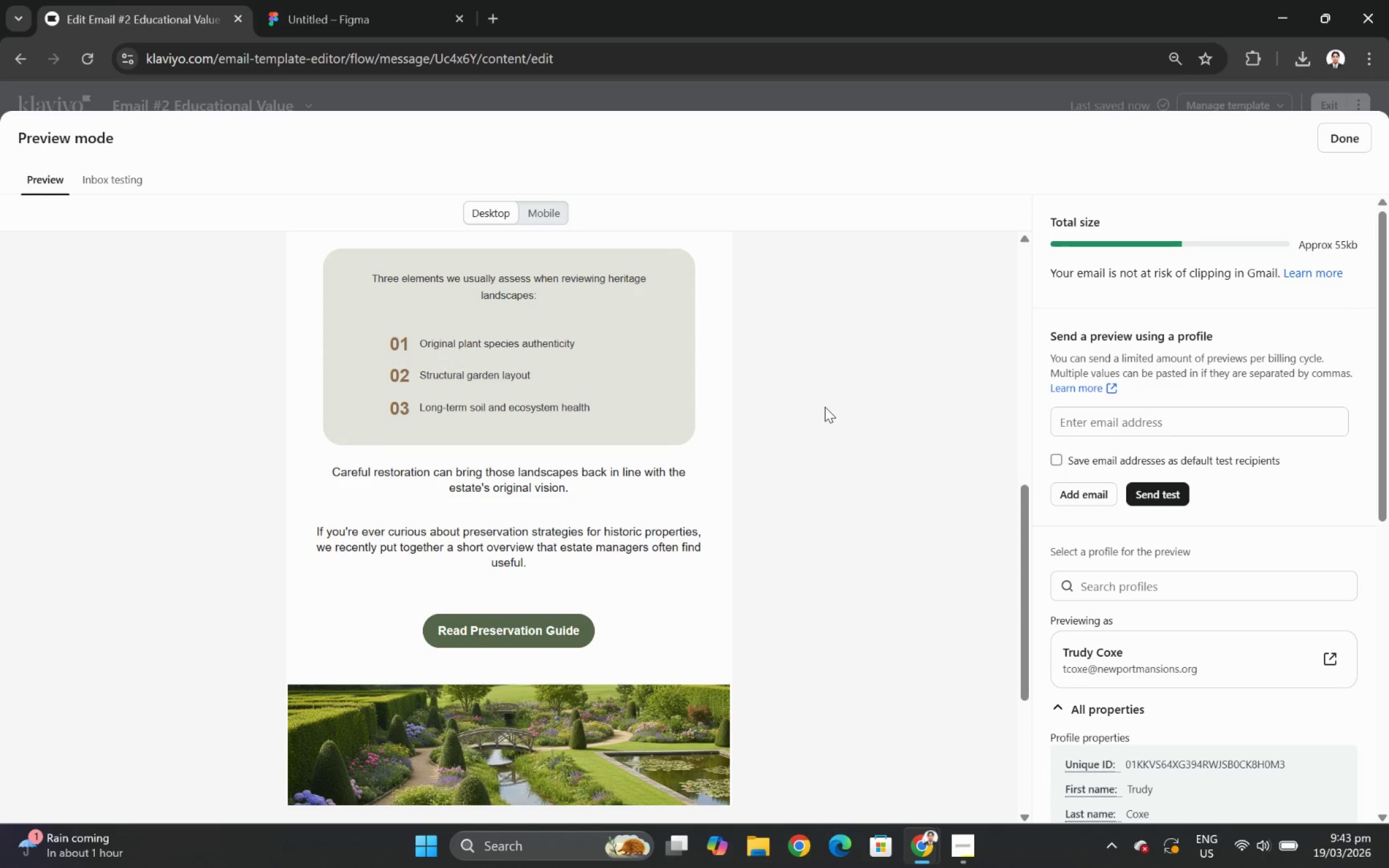 
left_click([594, 384])
 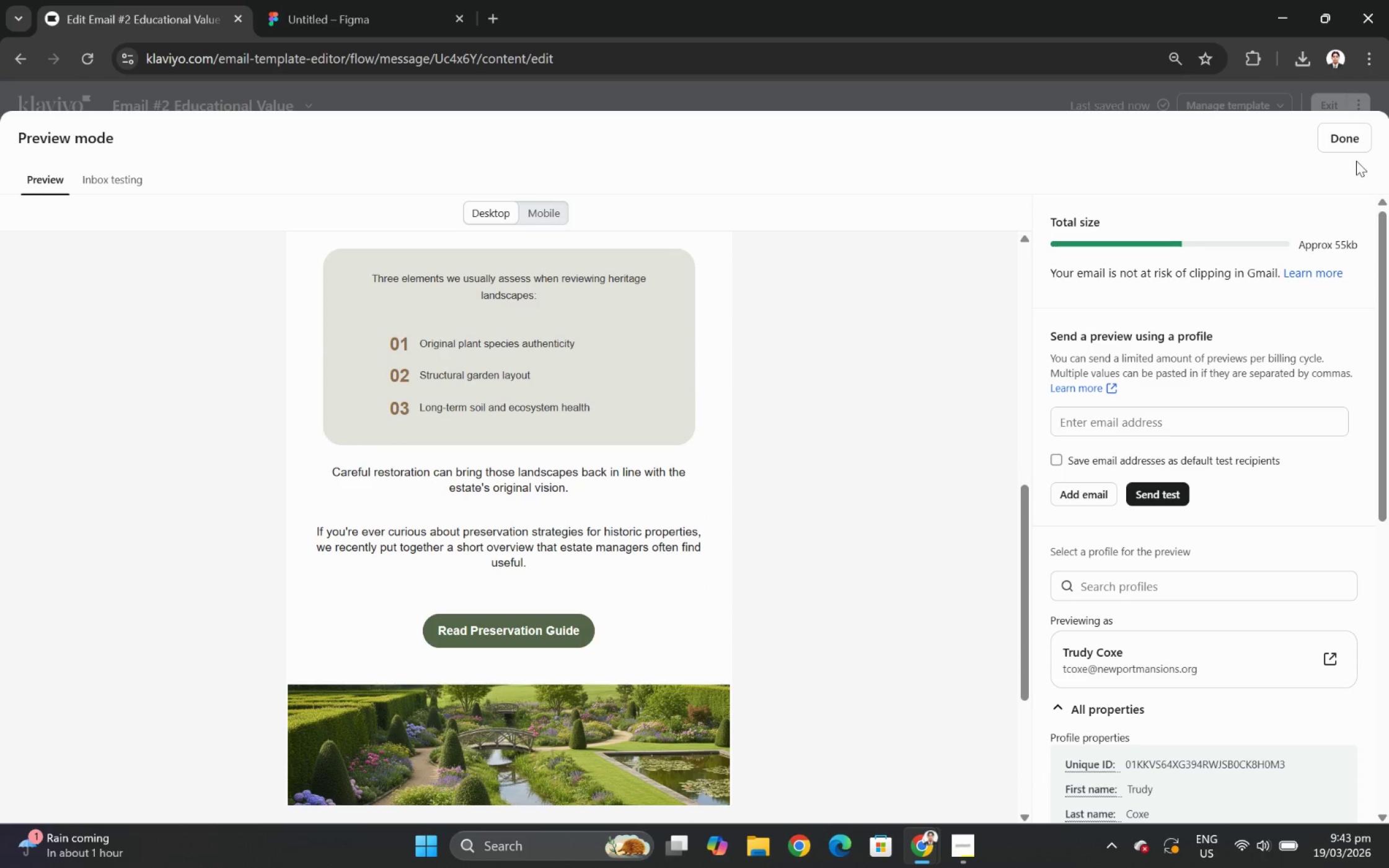 
left_click([1347, 145])
 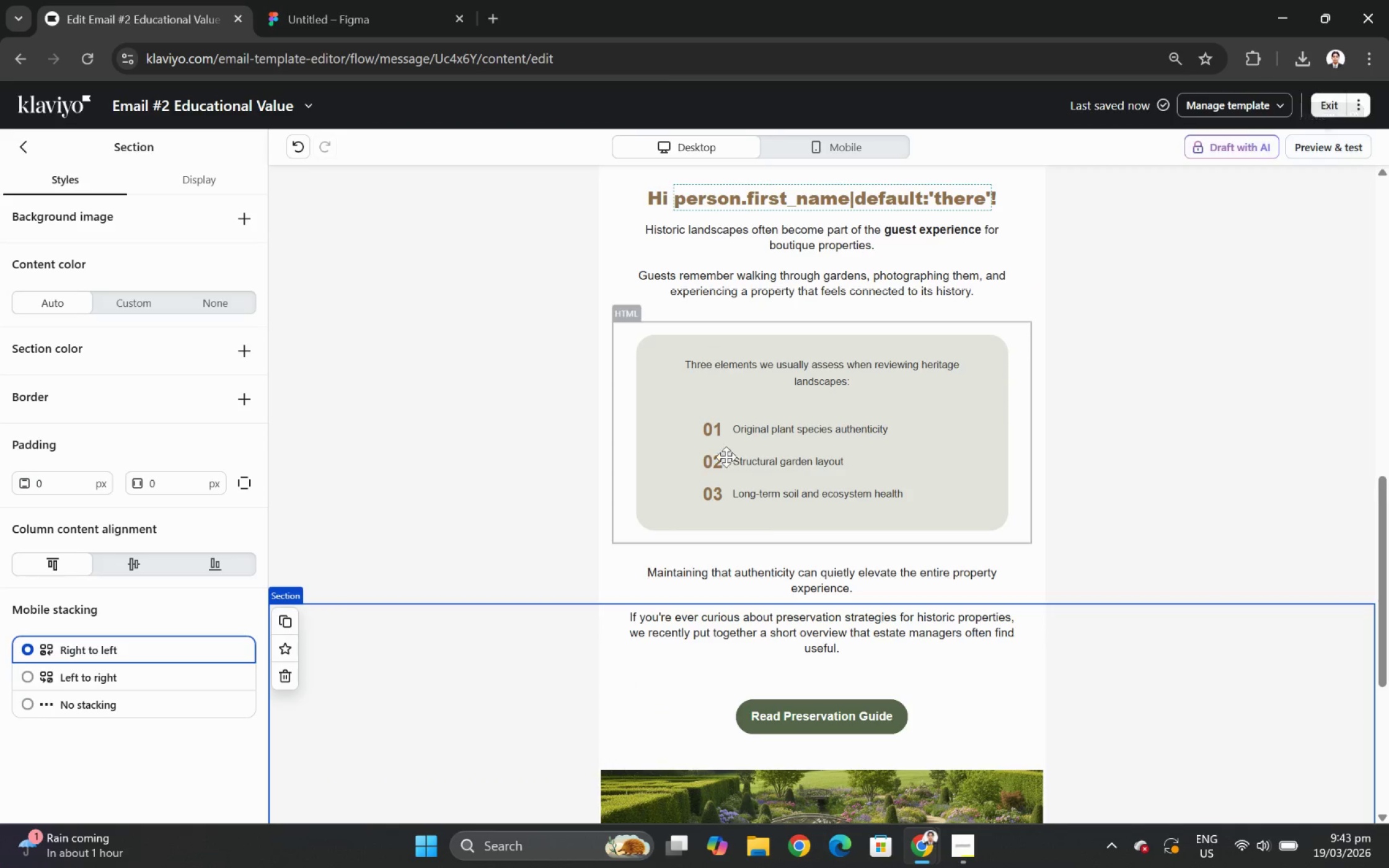 
left_click([1147, 515])
 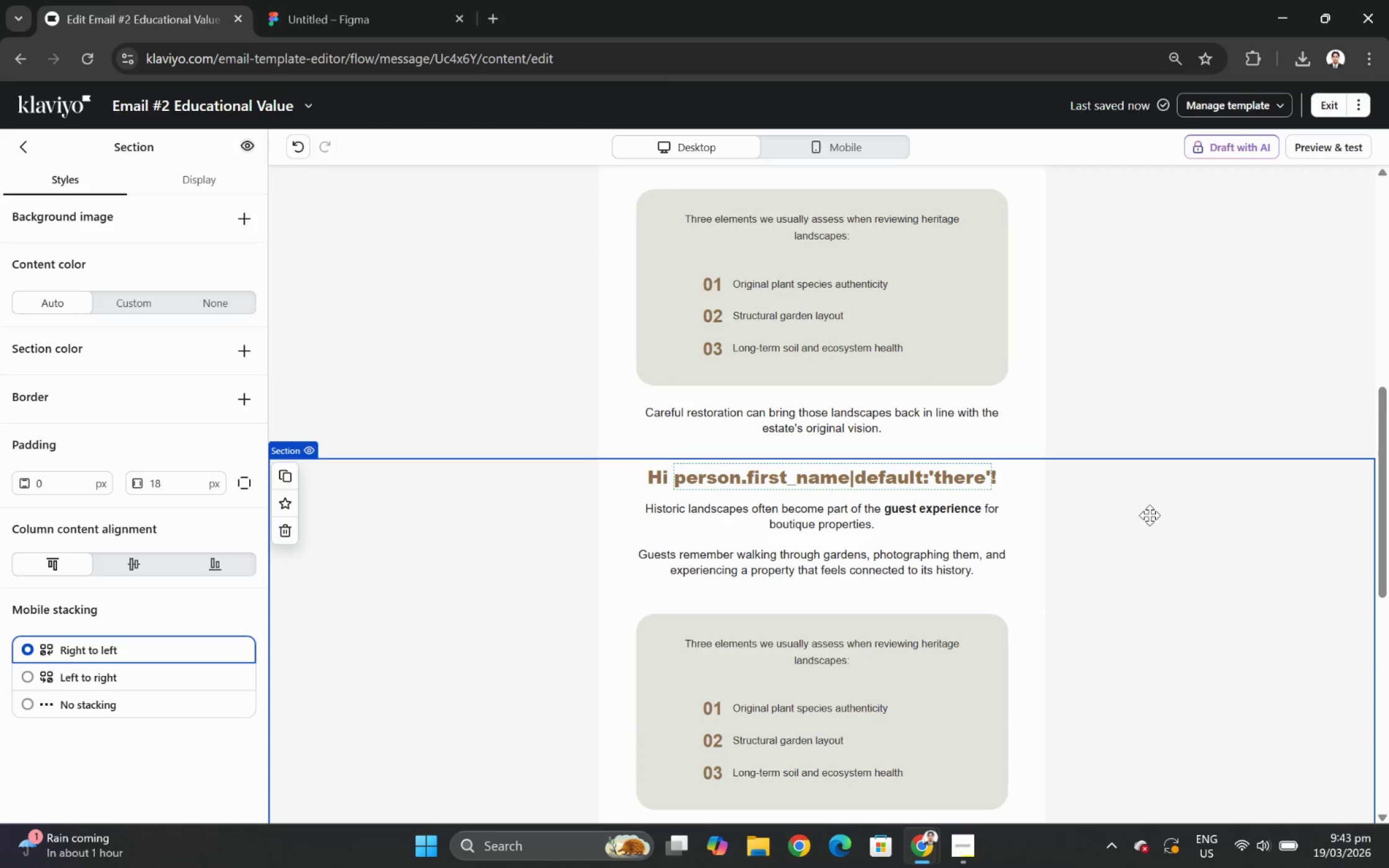 
scroll: coordinate [886, 587], scroll_direction: up, amount: 3.0
 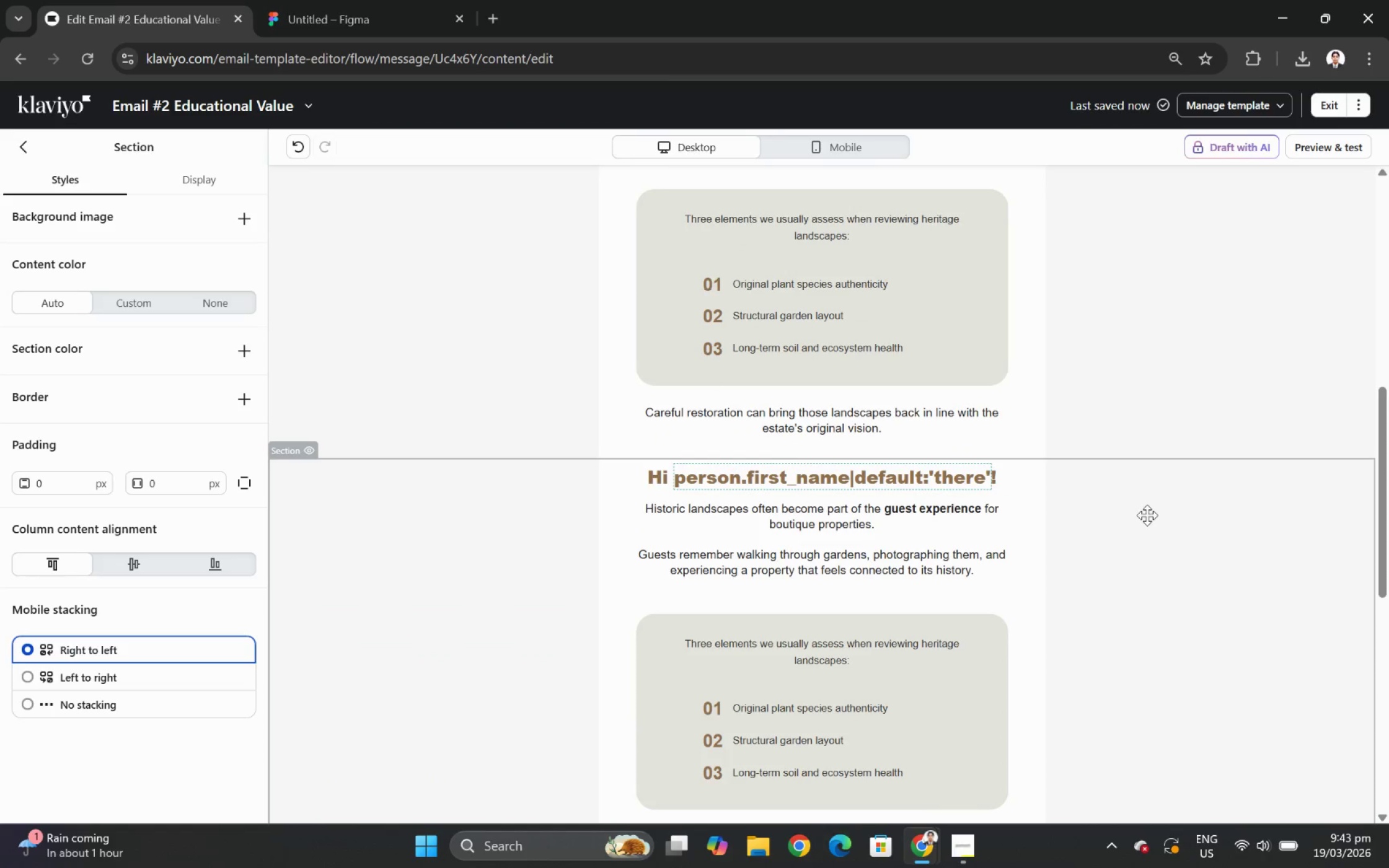 
scroll: coordinate [1150, 515], scroll_direction: down, amount: 2.0
 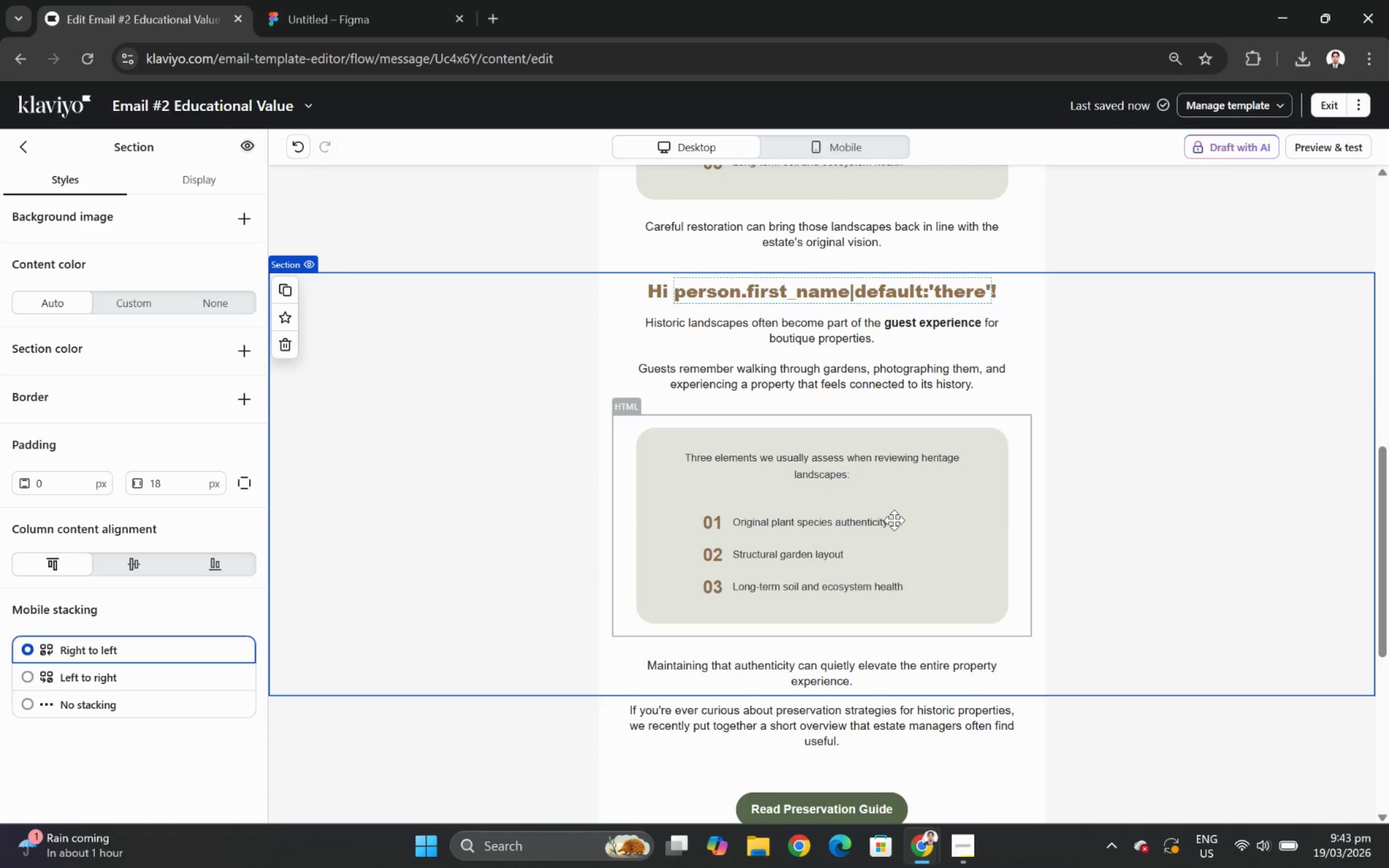 
left_click([881, 518])
 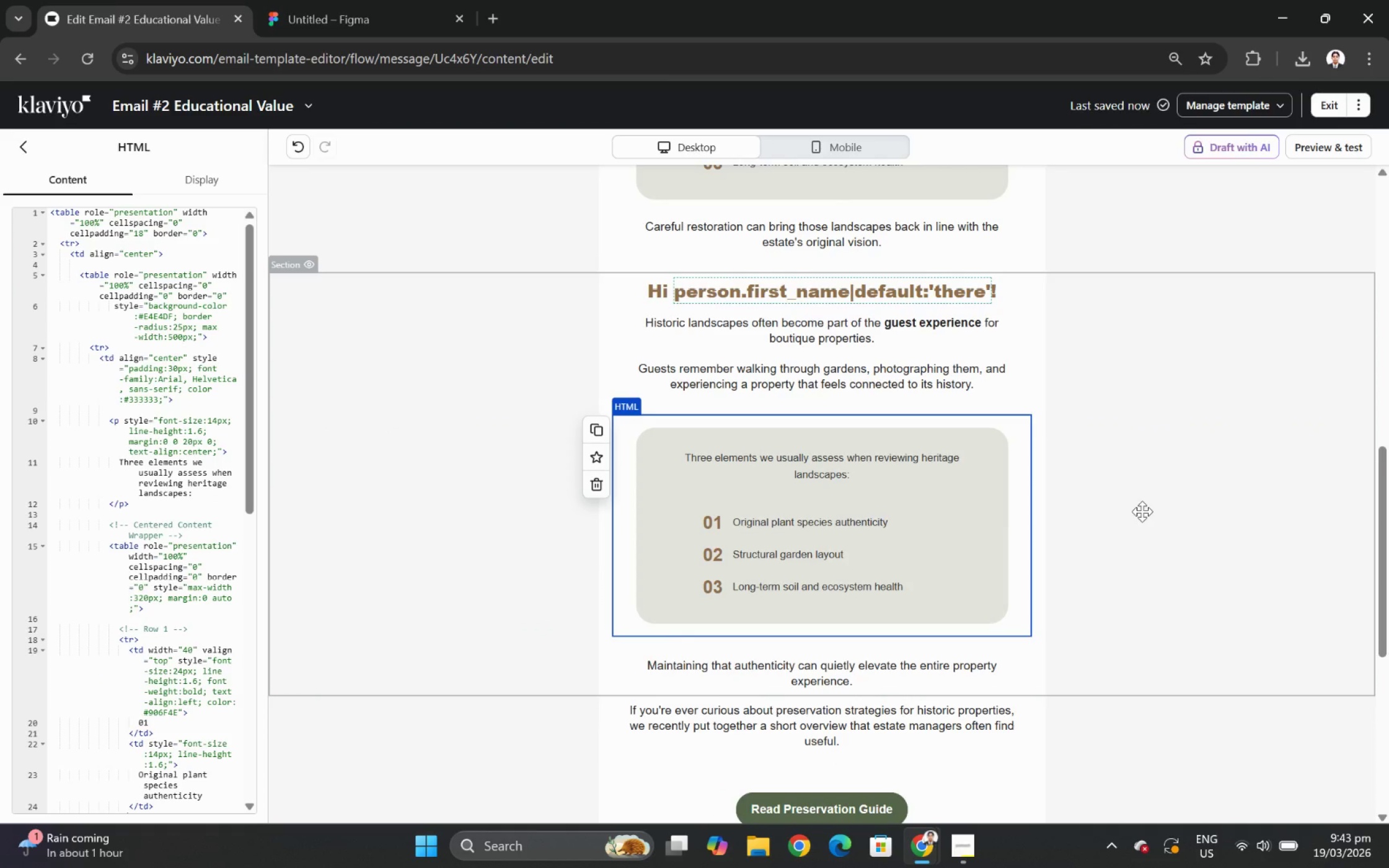 
scroll: coordinate [1158, 510], scroll_direction: up, amount: 3.0
 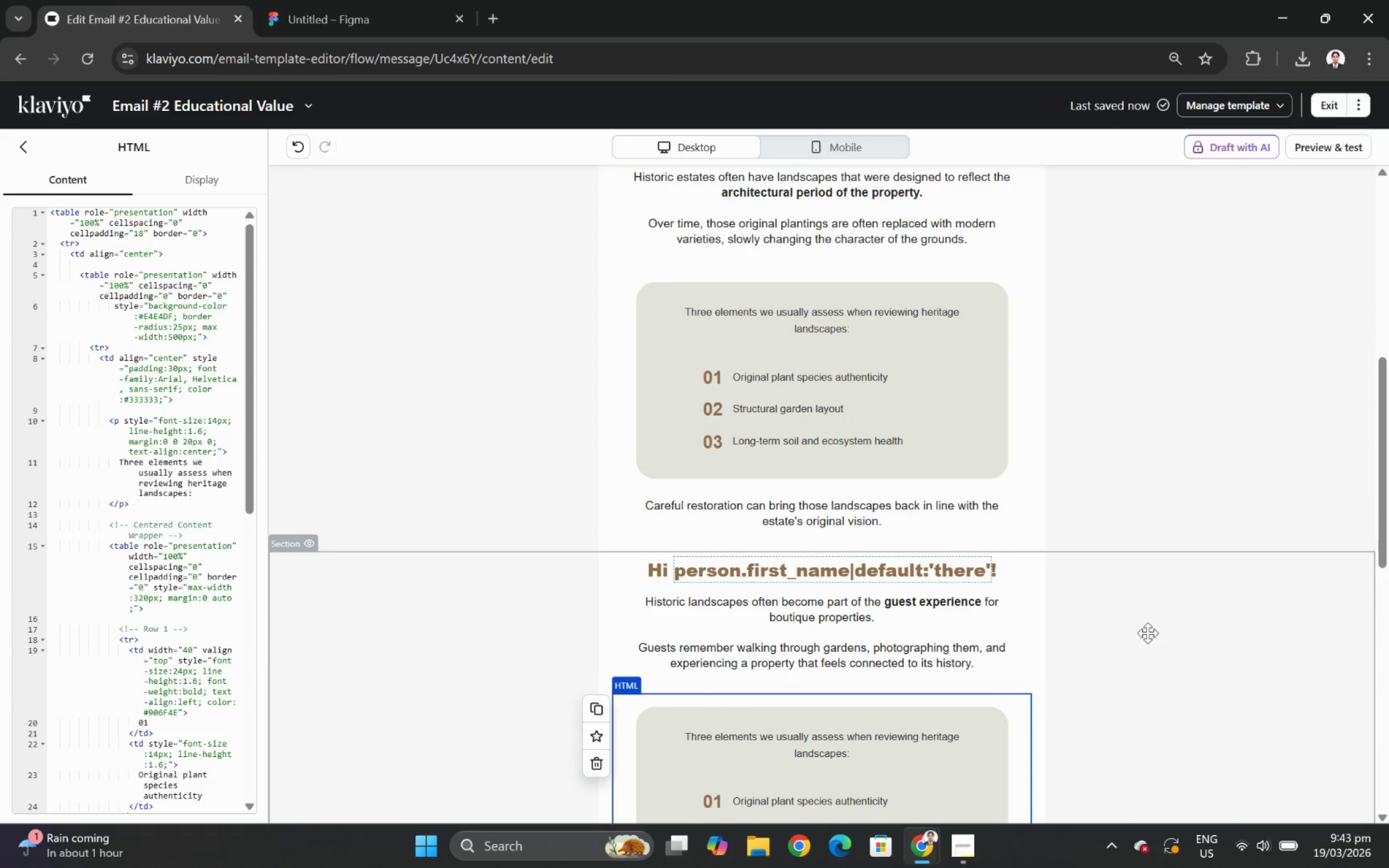 
scroll: coordinate [1147, 633], scroll_direction: down, amount: 3.0
 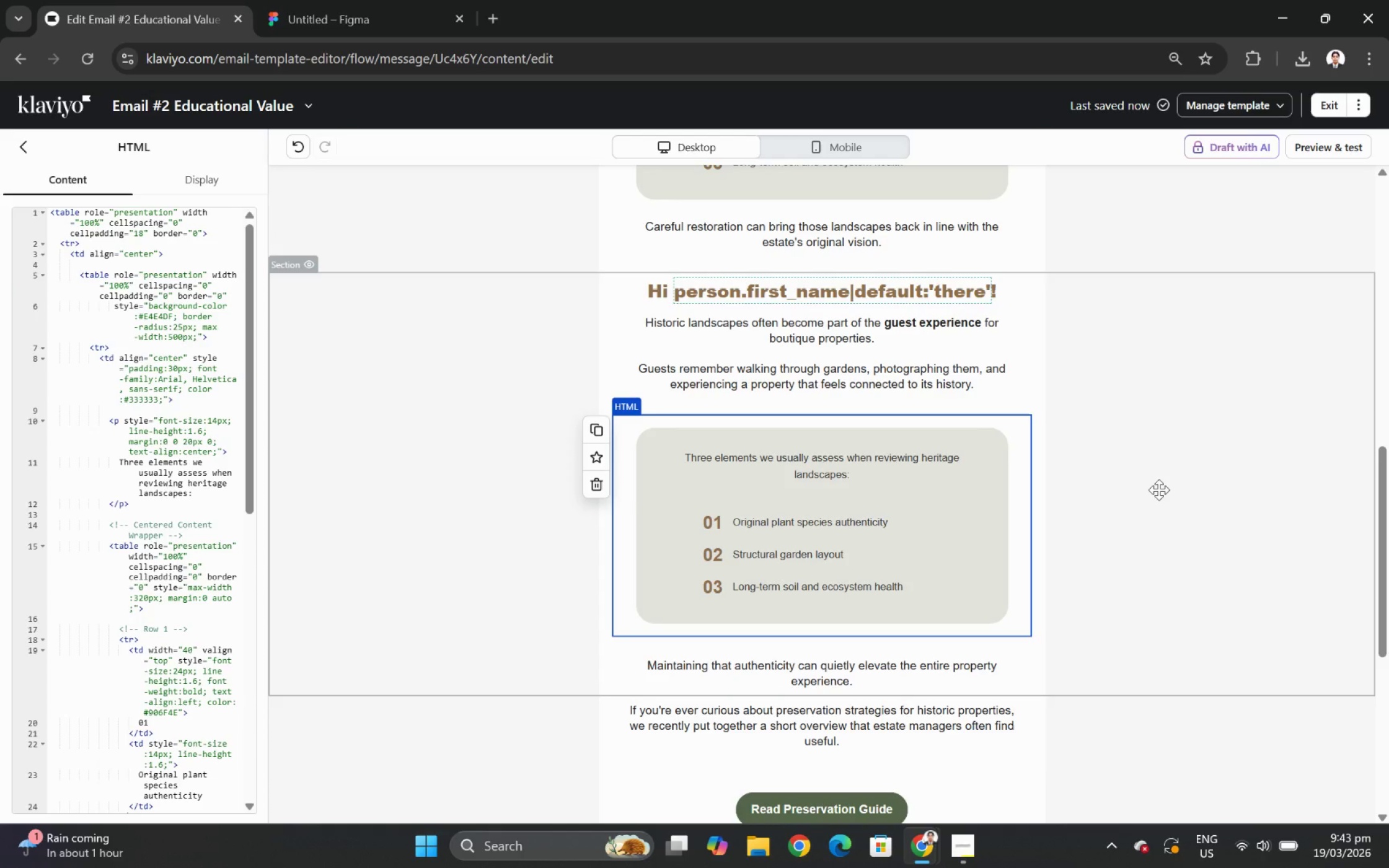 
scroll: coordinate [1158, 489], scroll_direction: up, amount: 8.0
 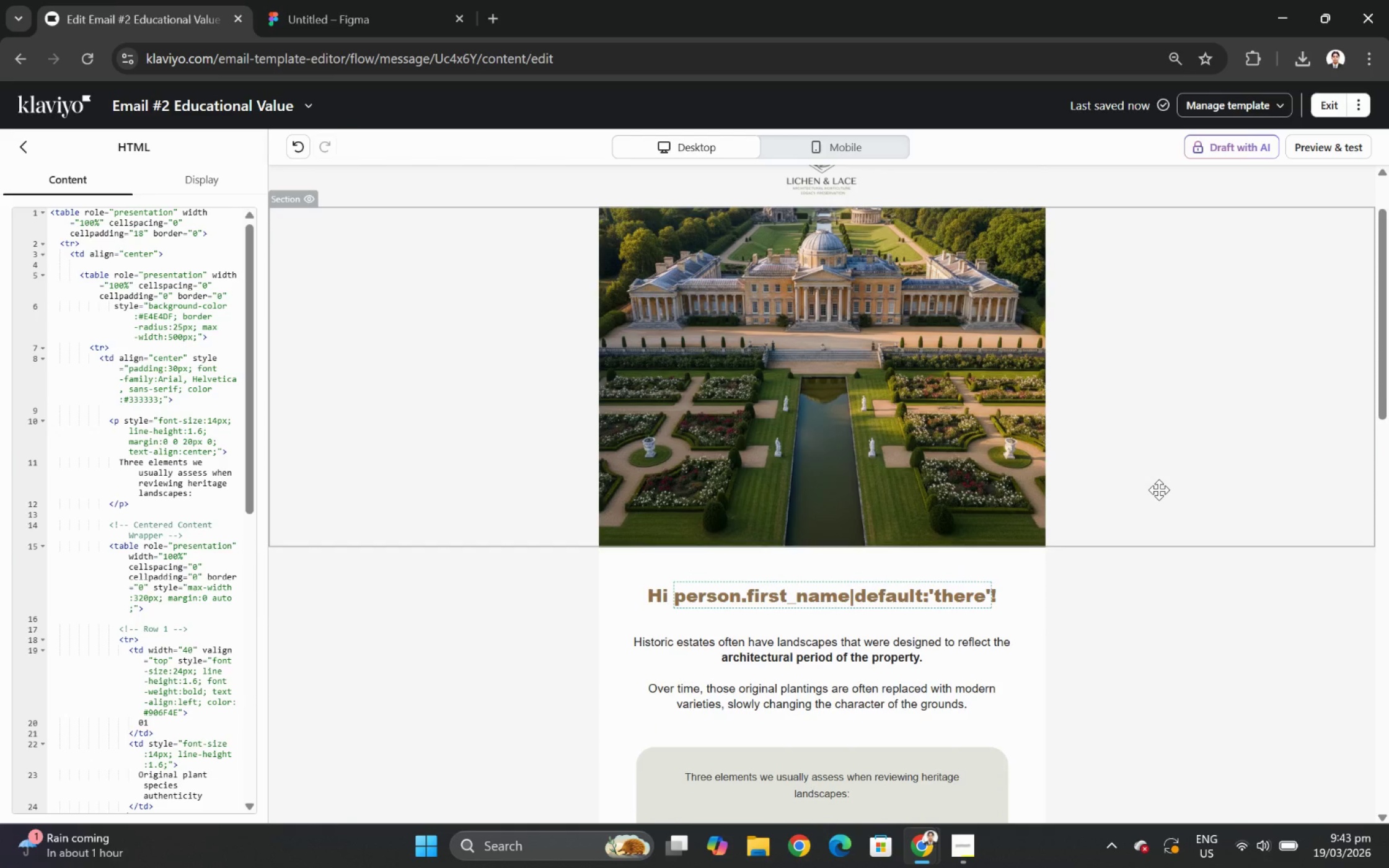 
scroll: coordinate [1158, 489], scroll_direction: down, amount: 6.0
 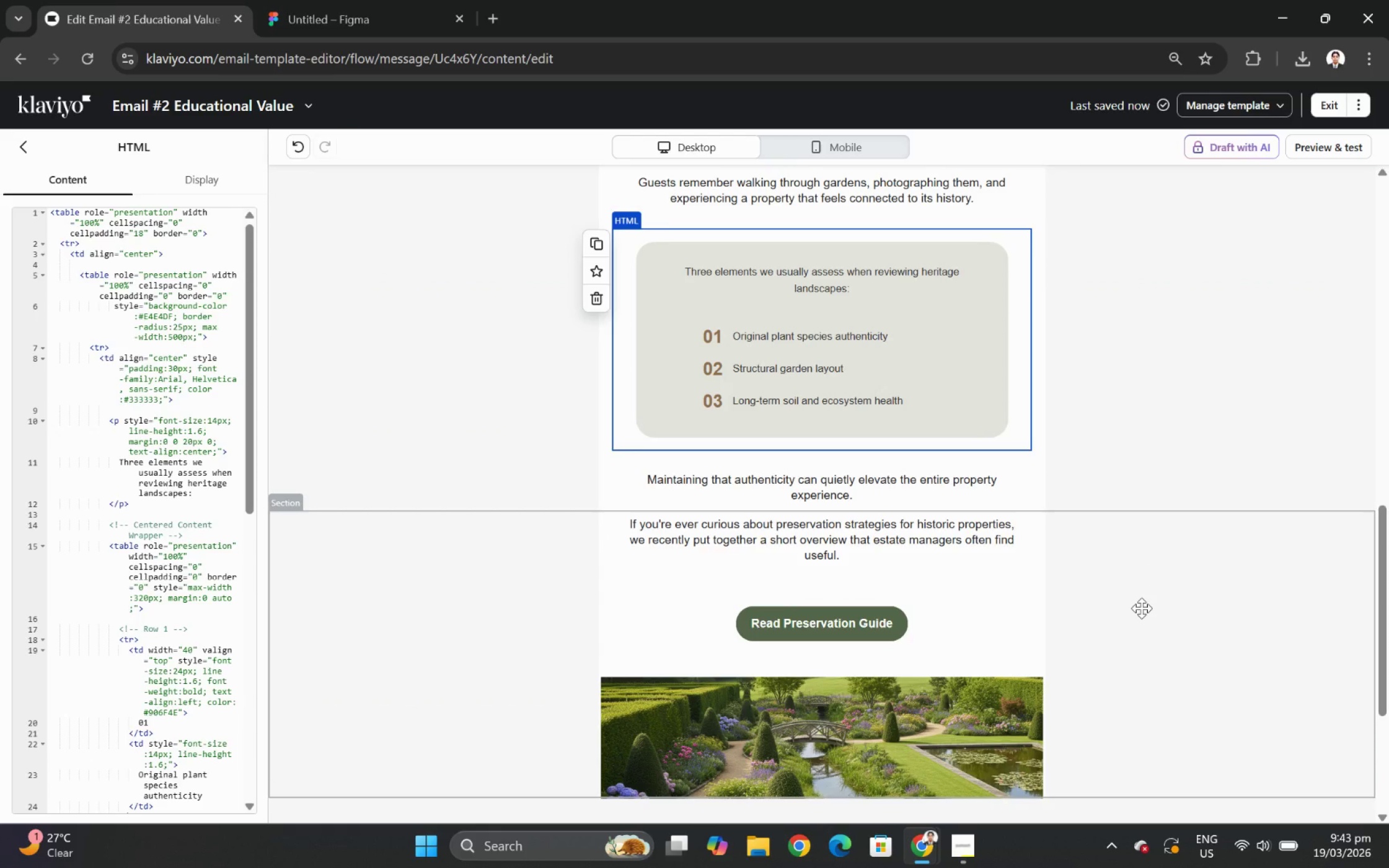 
wait(5.11)
 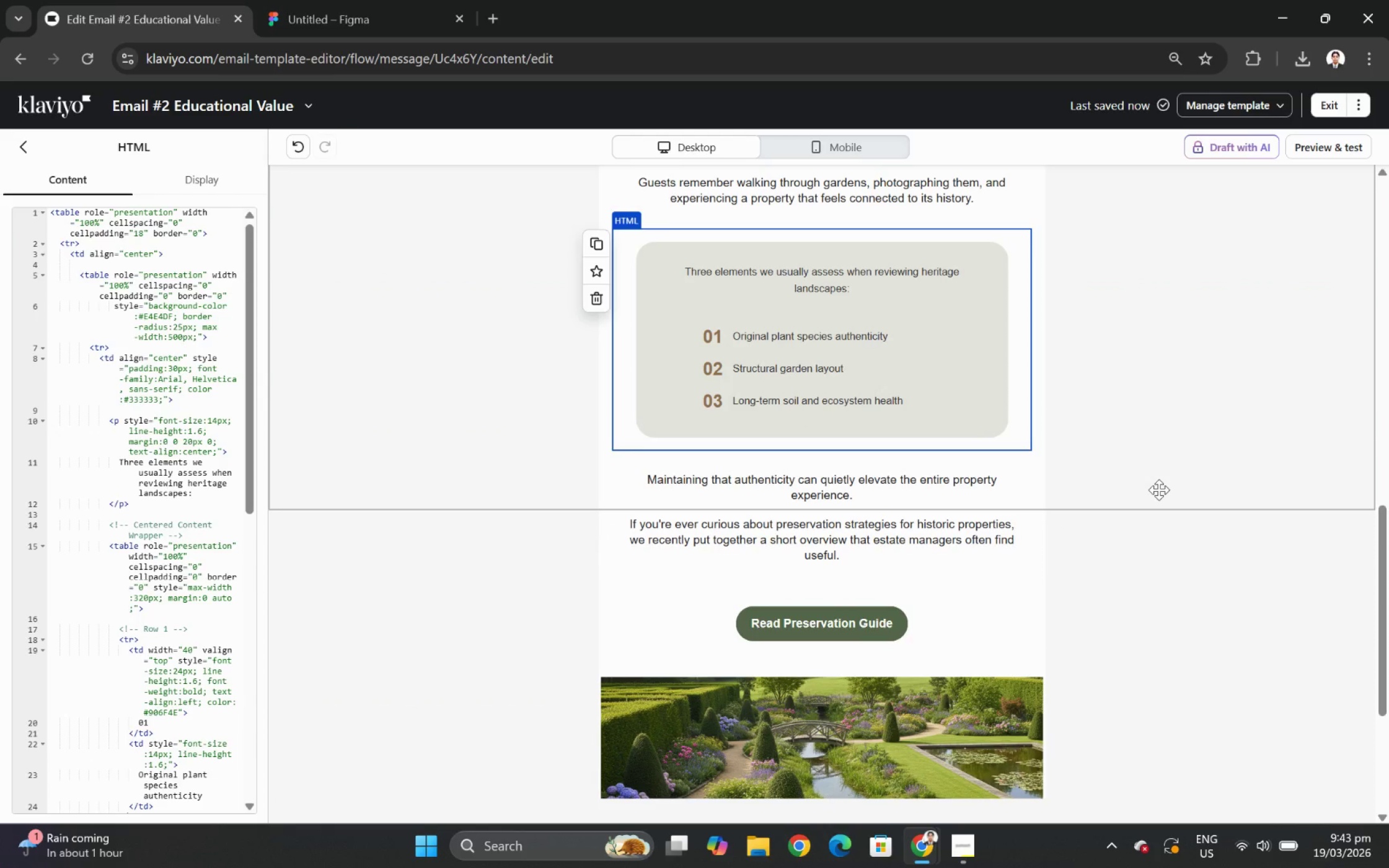 
scroll: coordinate [1134, 310], scroll_direction: up, amount: 14.0
 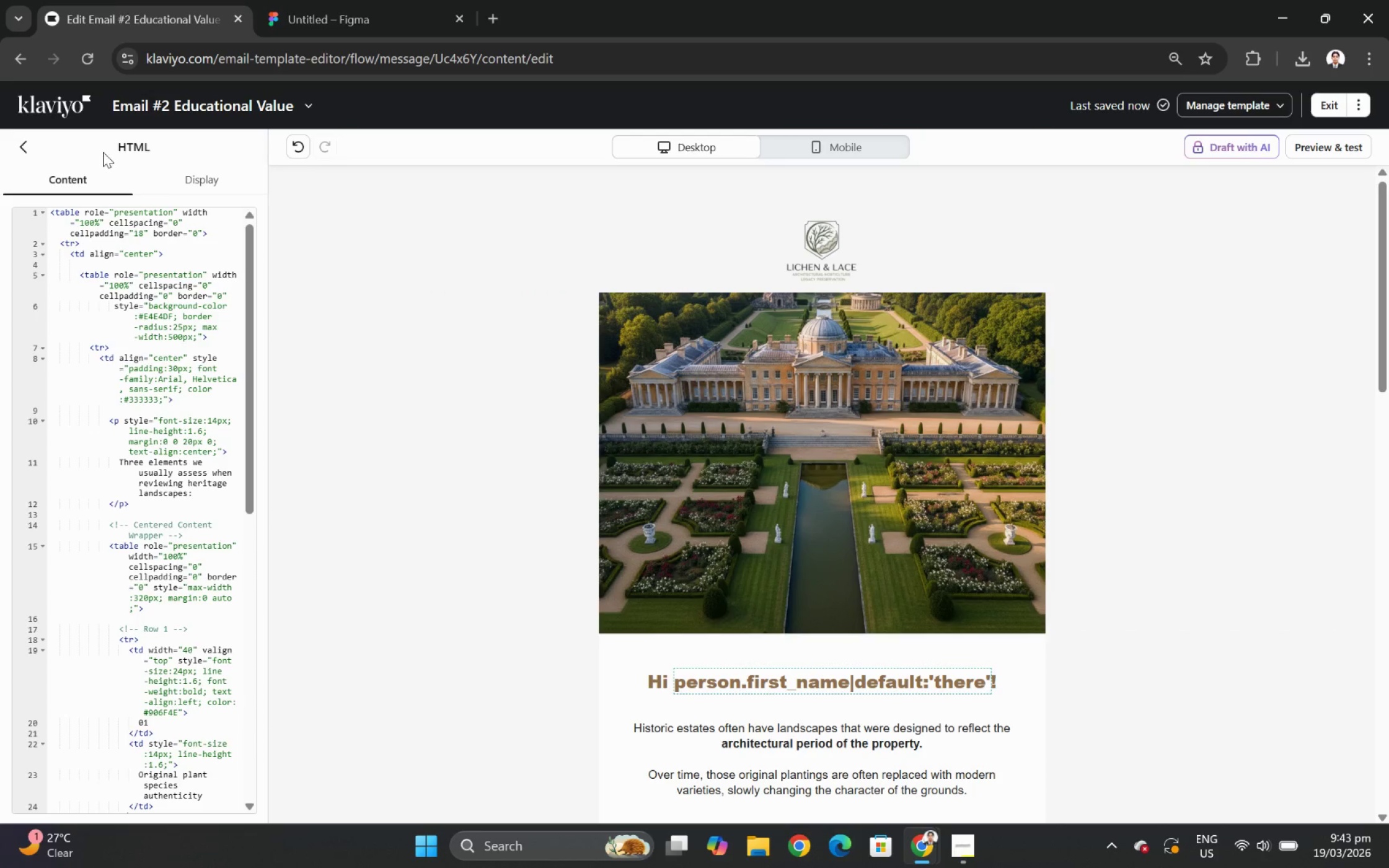 
left_click([27, 142])
 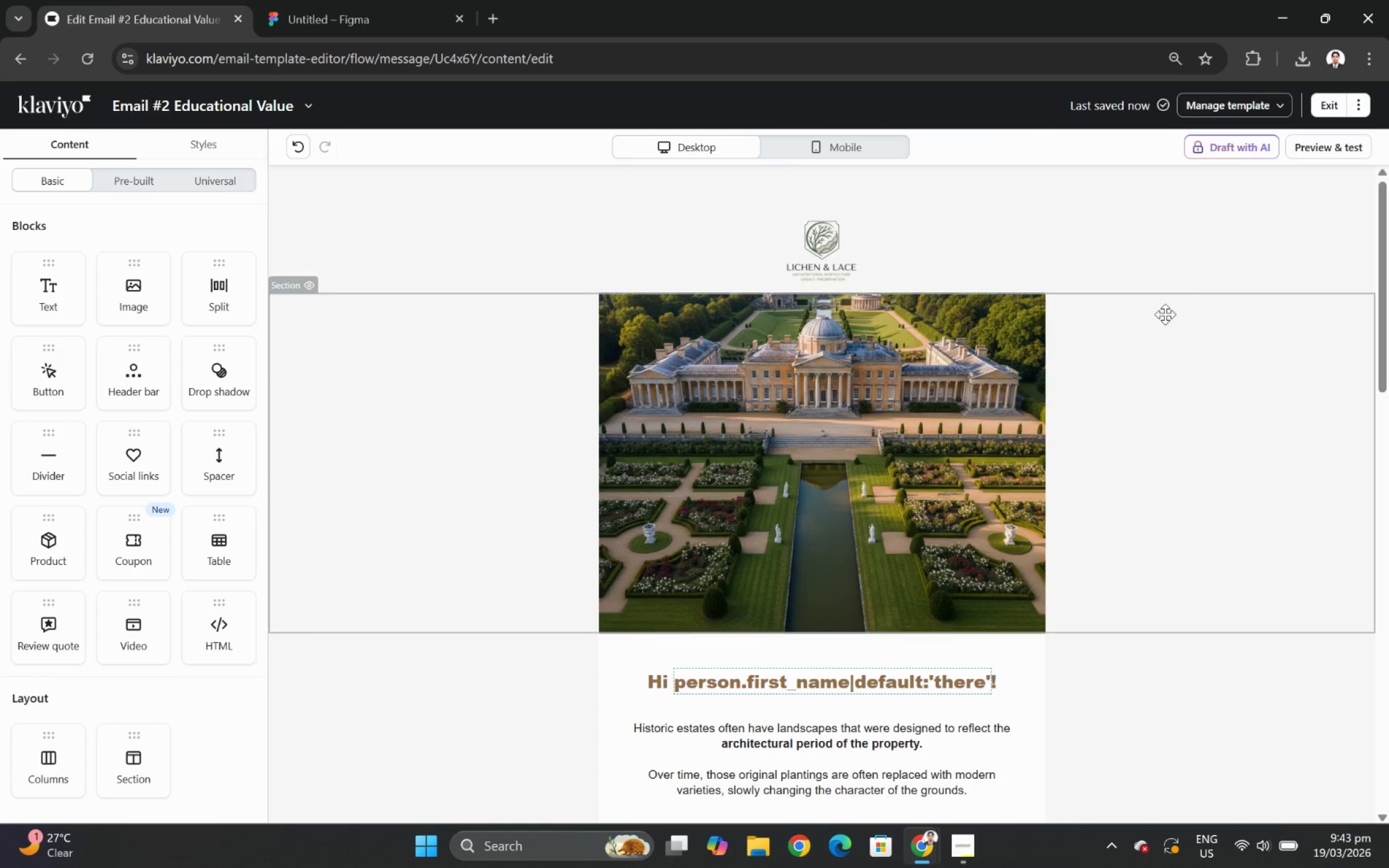 
scroll: coordinate [1319, 498], scroll_direction: down, amount: 8.0
 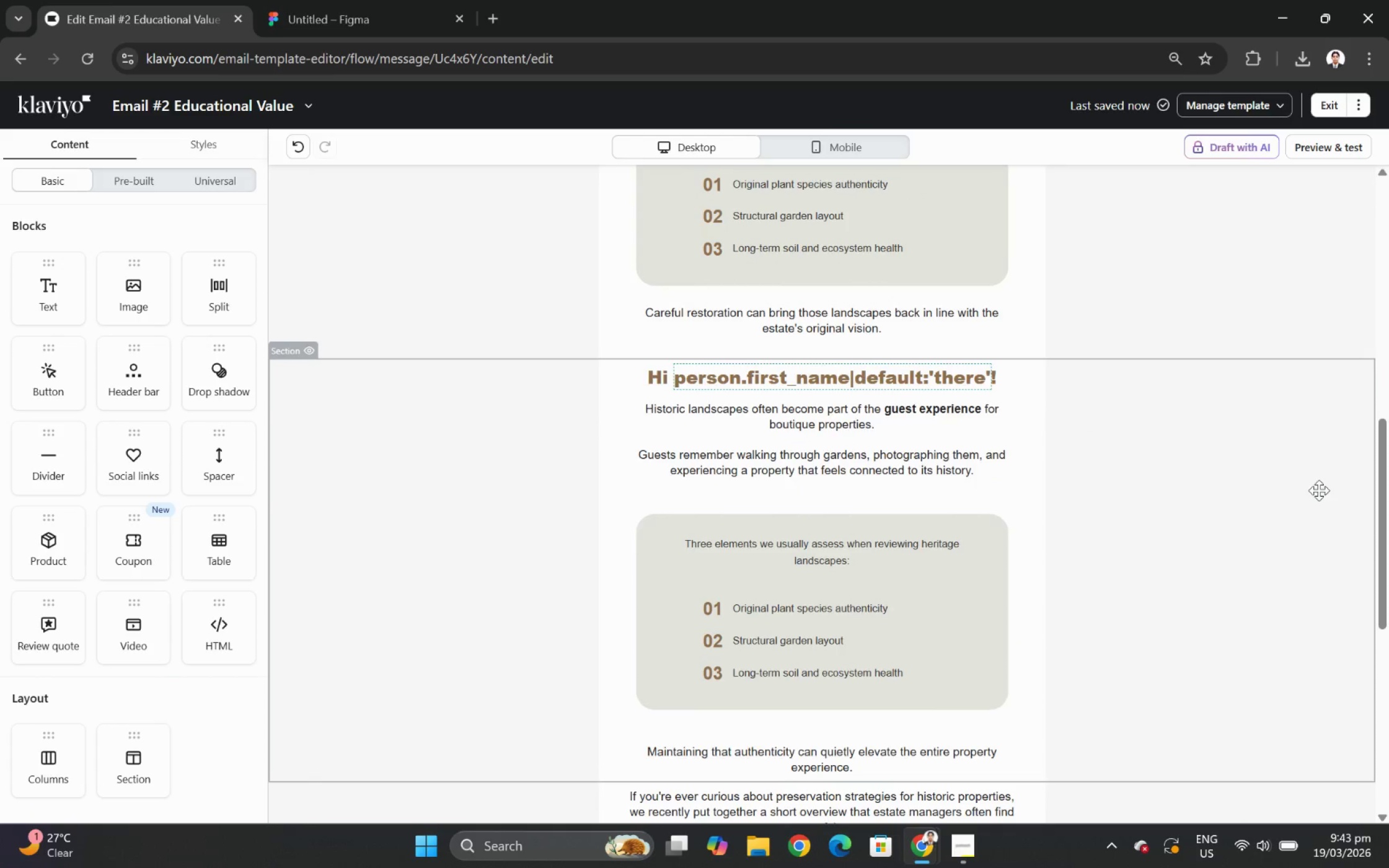 
scroll: coordinate [1318, 489], scroll_direction: up, amount: 9.0
 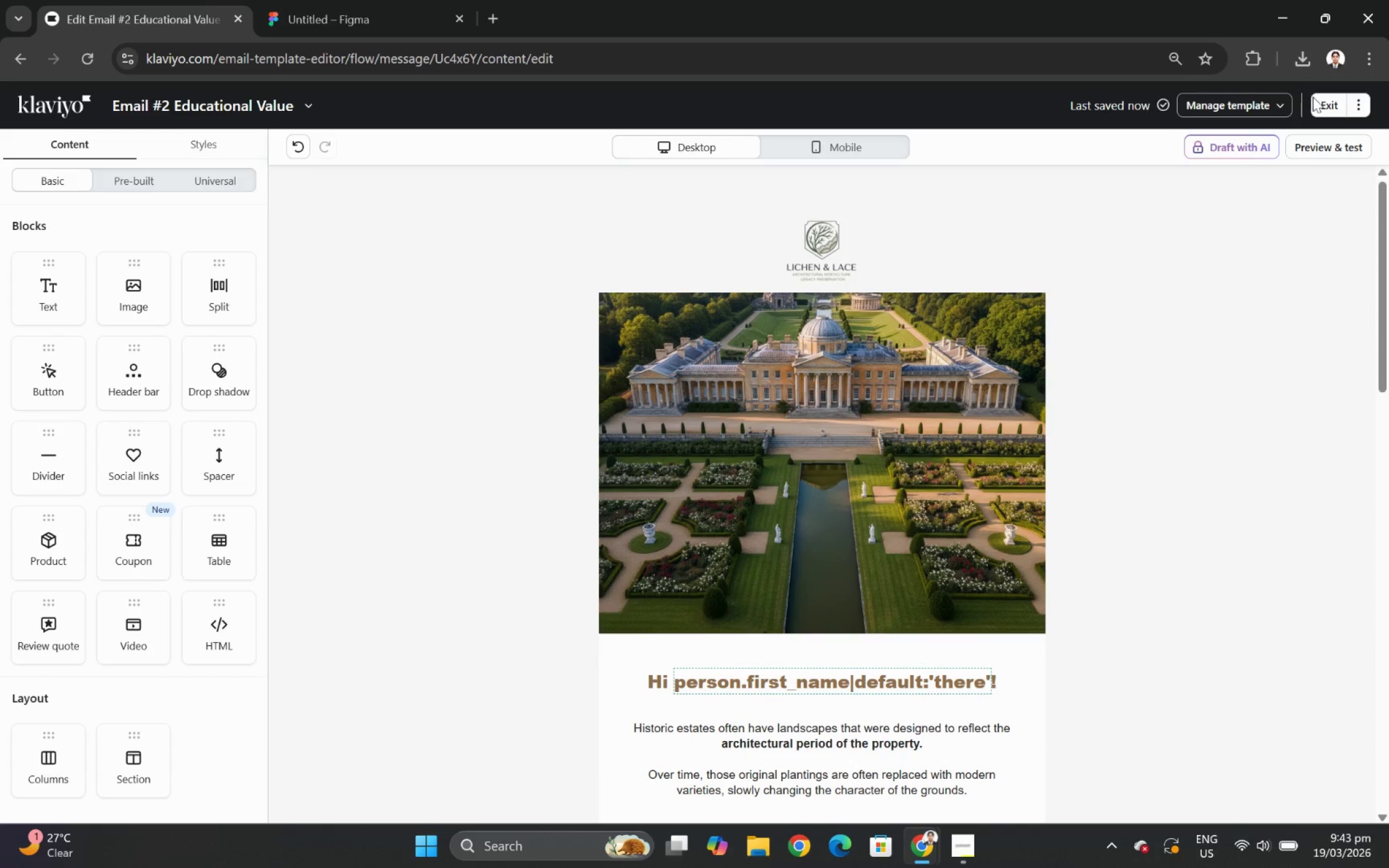 
left_click([1335, 105])